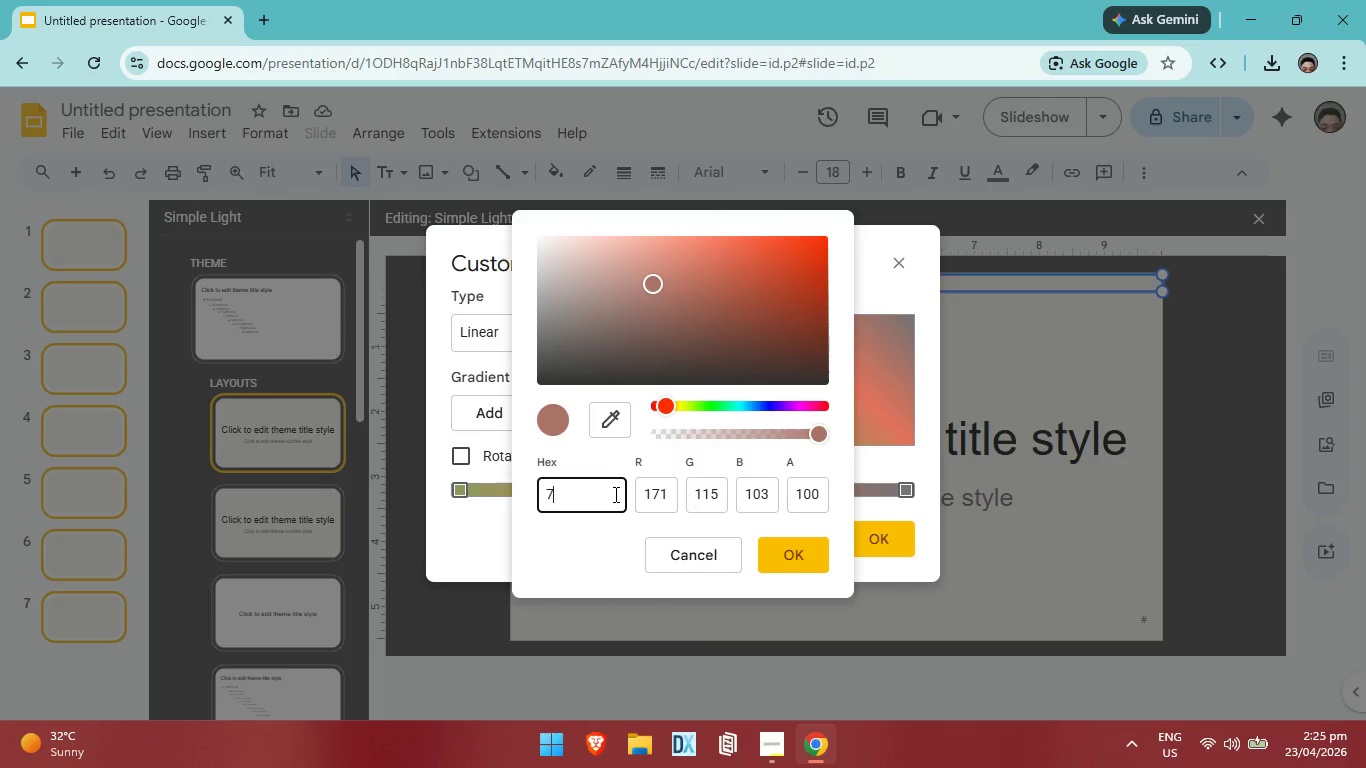 
key(O)
 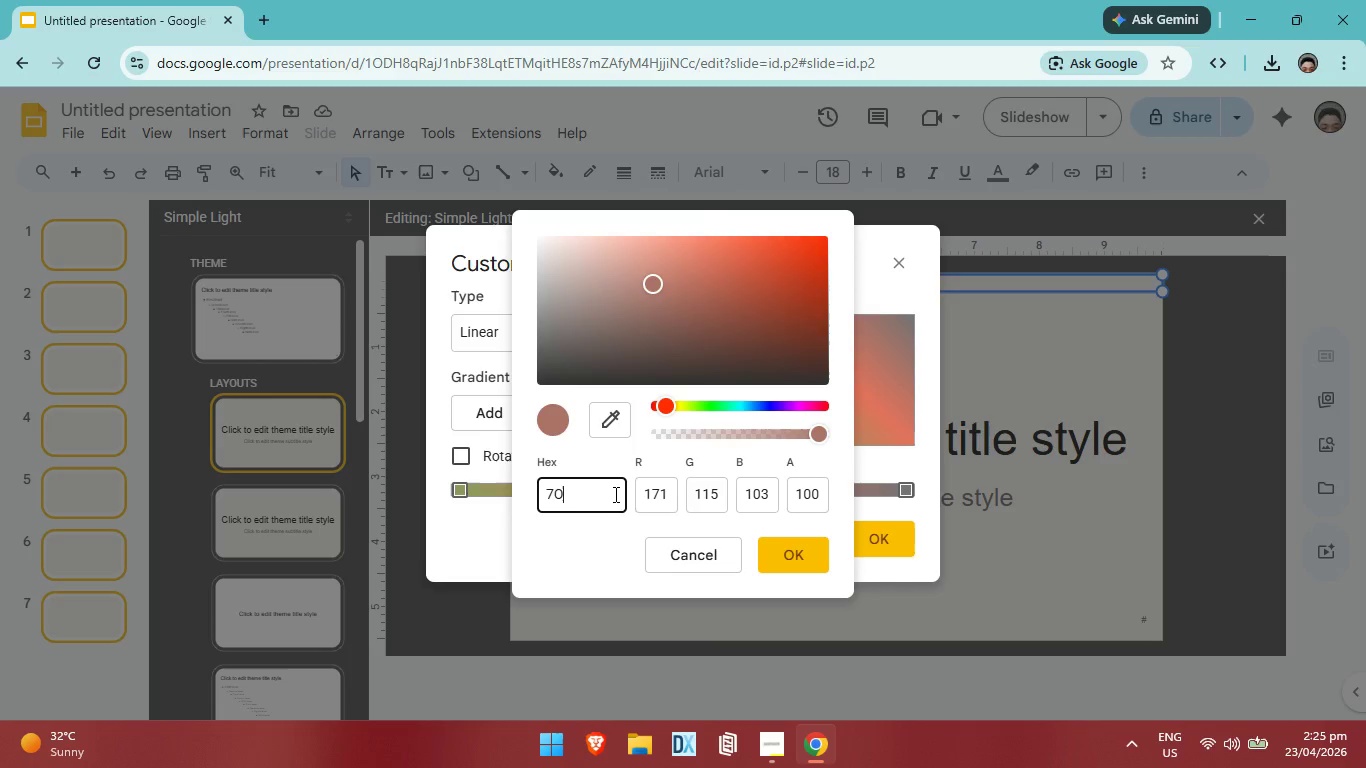 
type(8O9O)
 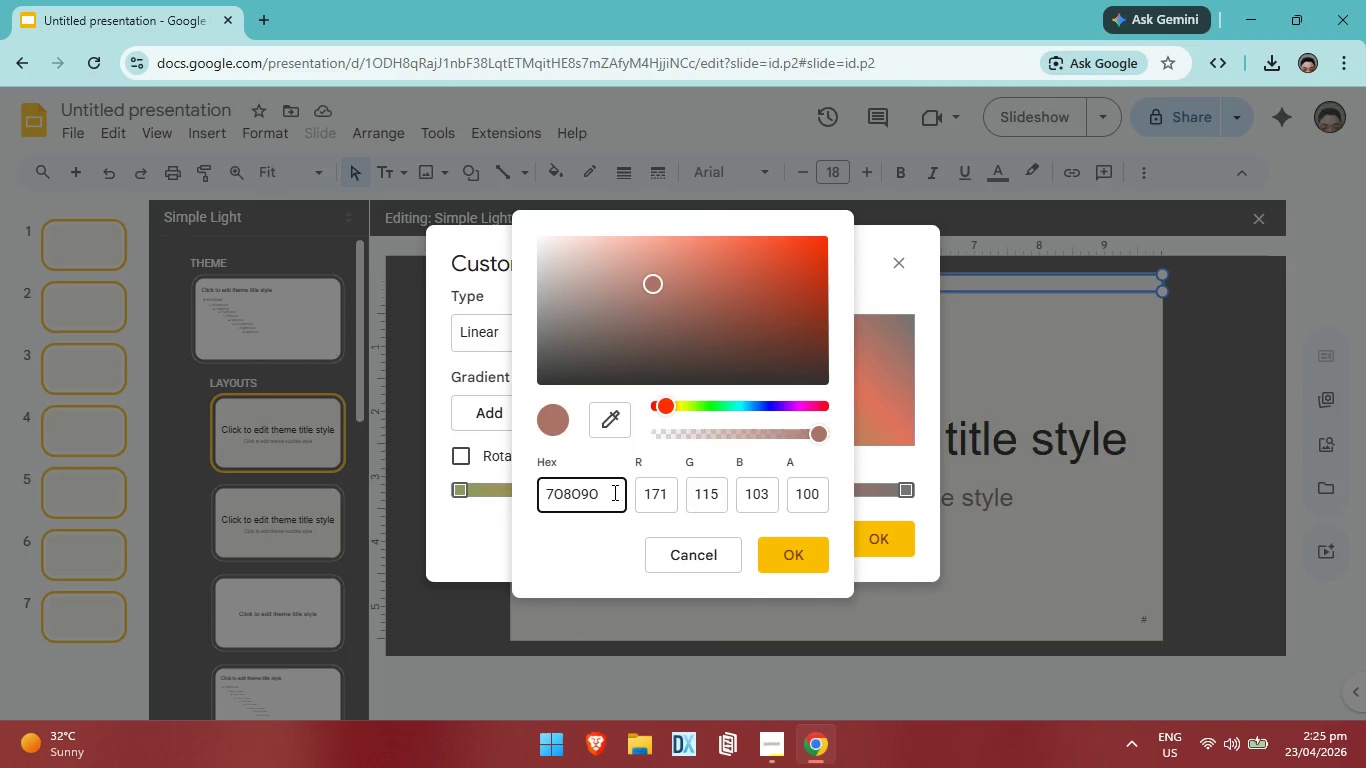 
key(Backspace)
key(Backspace)
key(Backspace)
key(Backspace)
key(Backspace)
type(08090)
 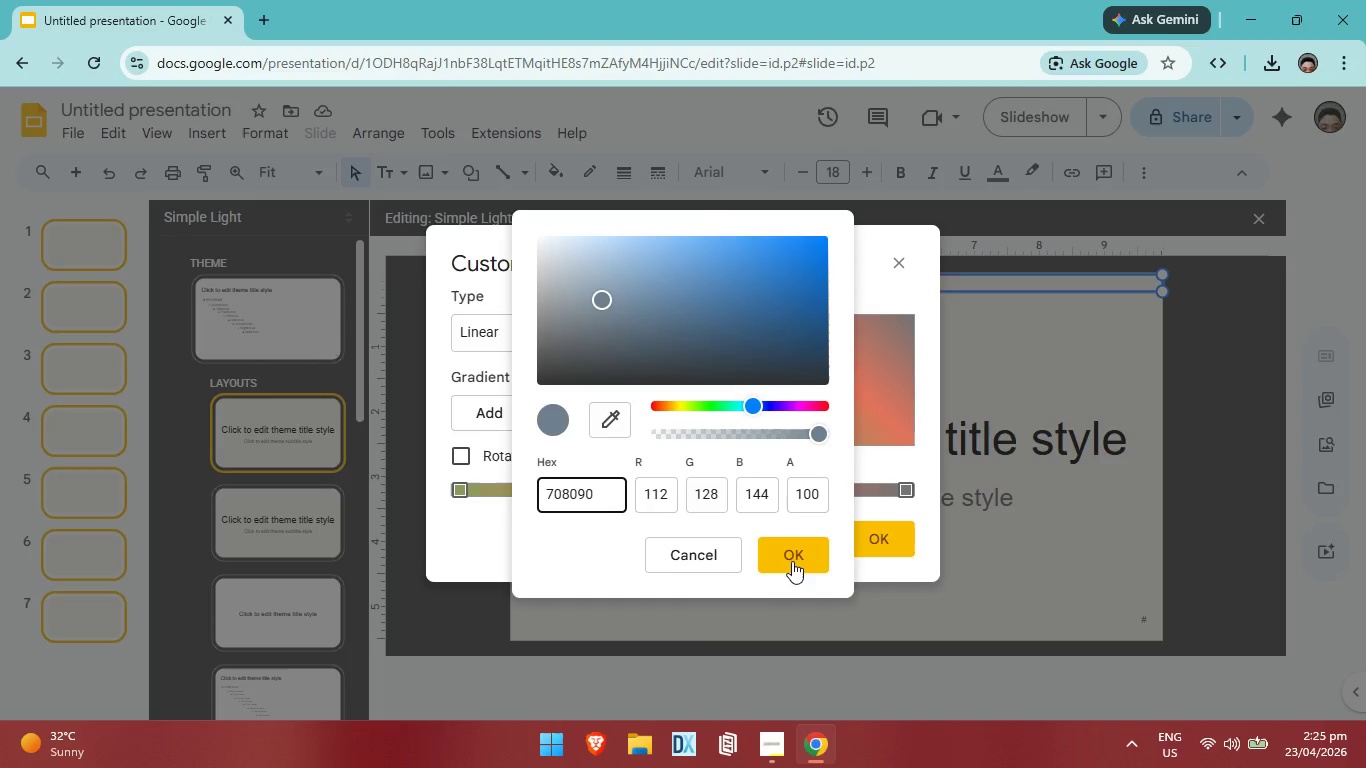 
left_click([792, 561])
 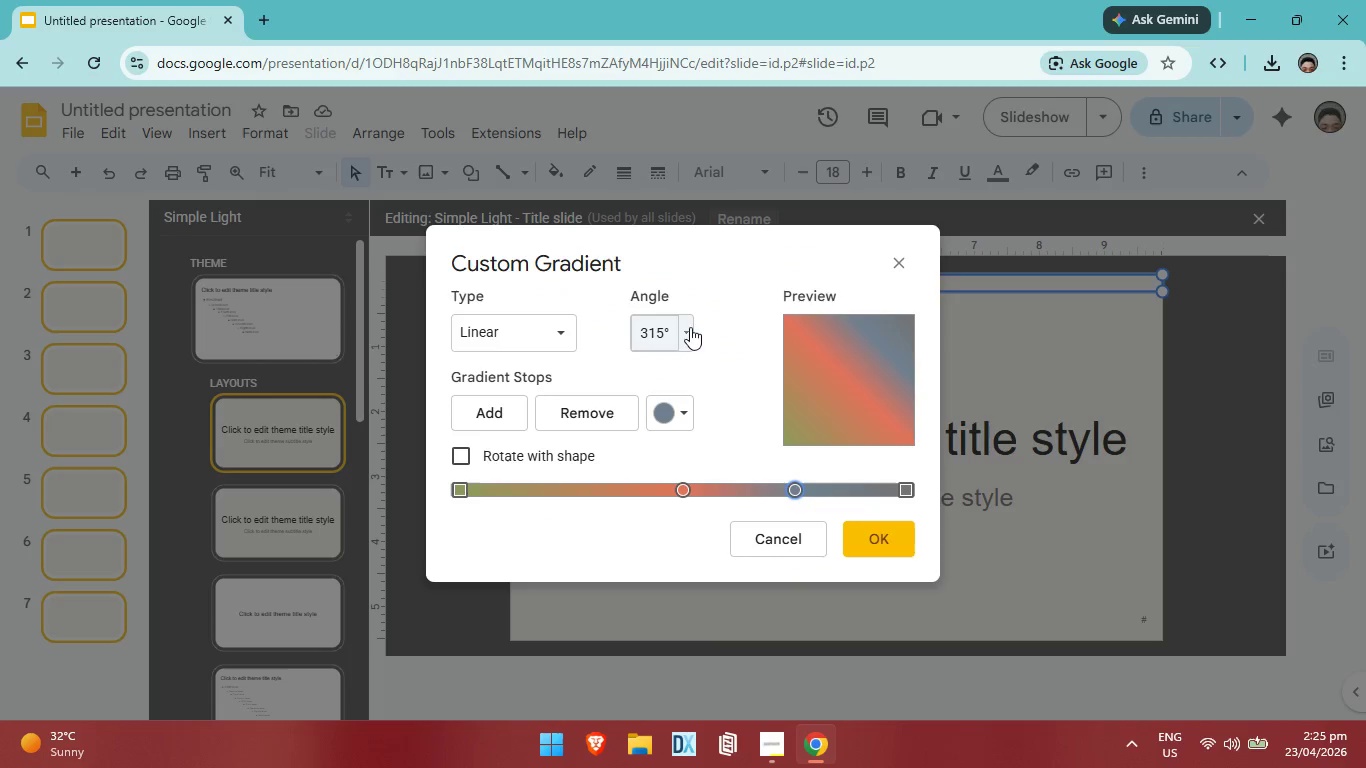 
left_click([665, 341])
 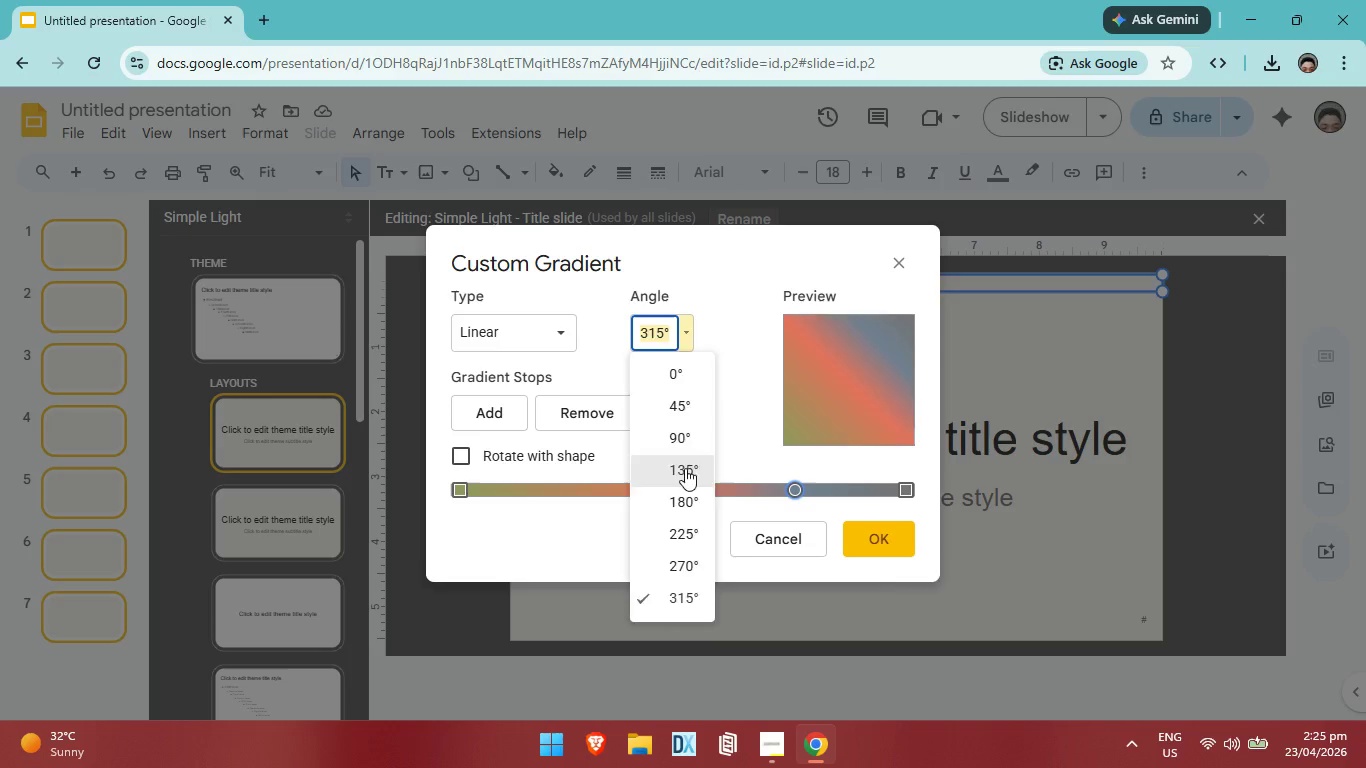 
left_click([683, 469])
 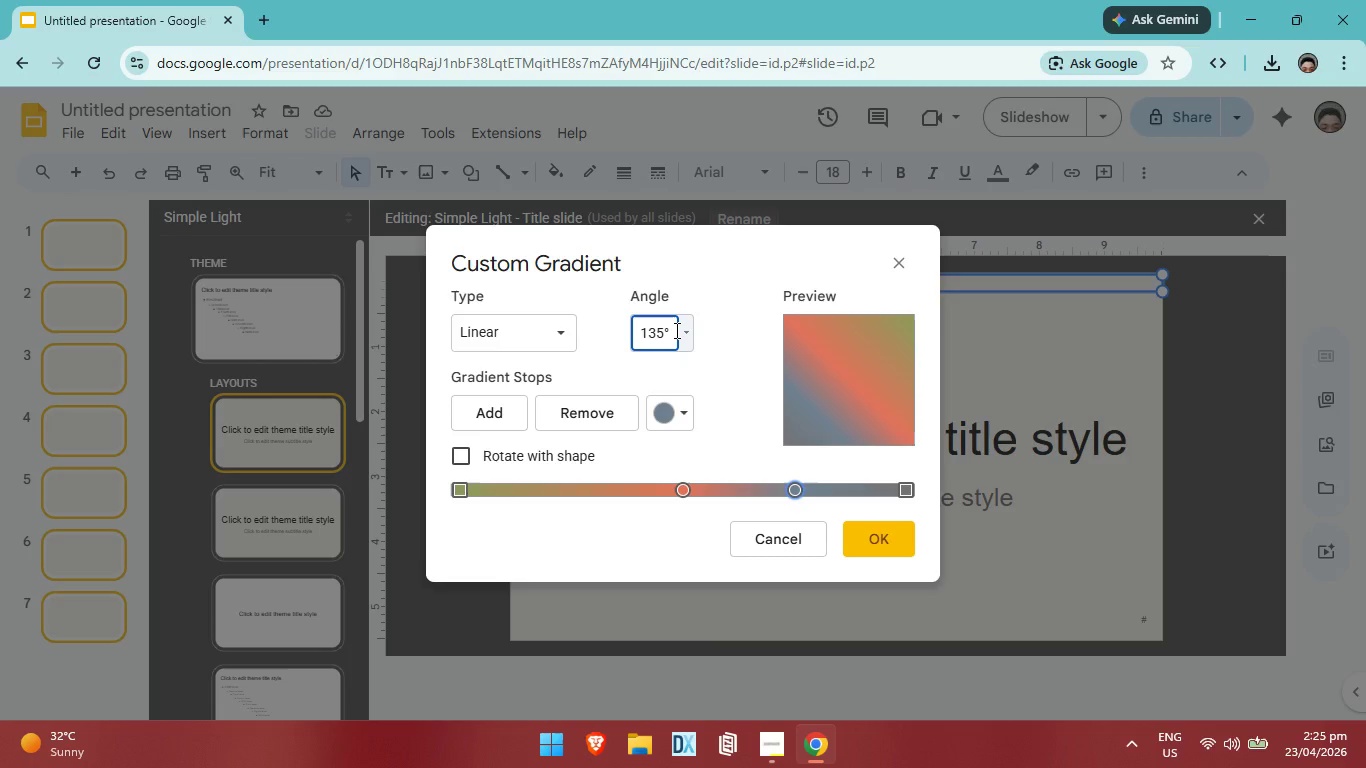 
left_click([675, 330])
 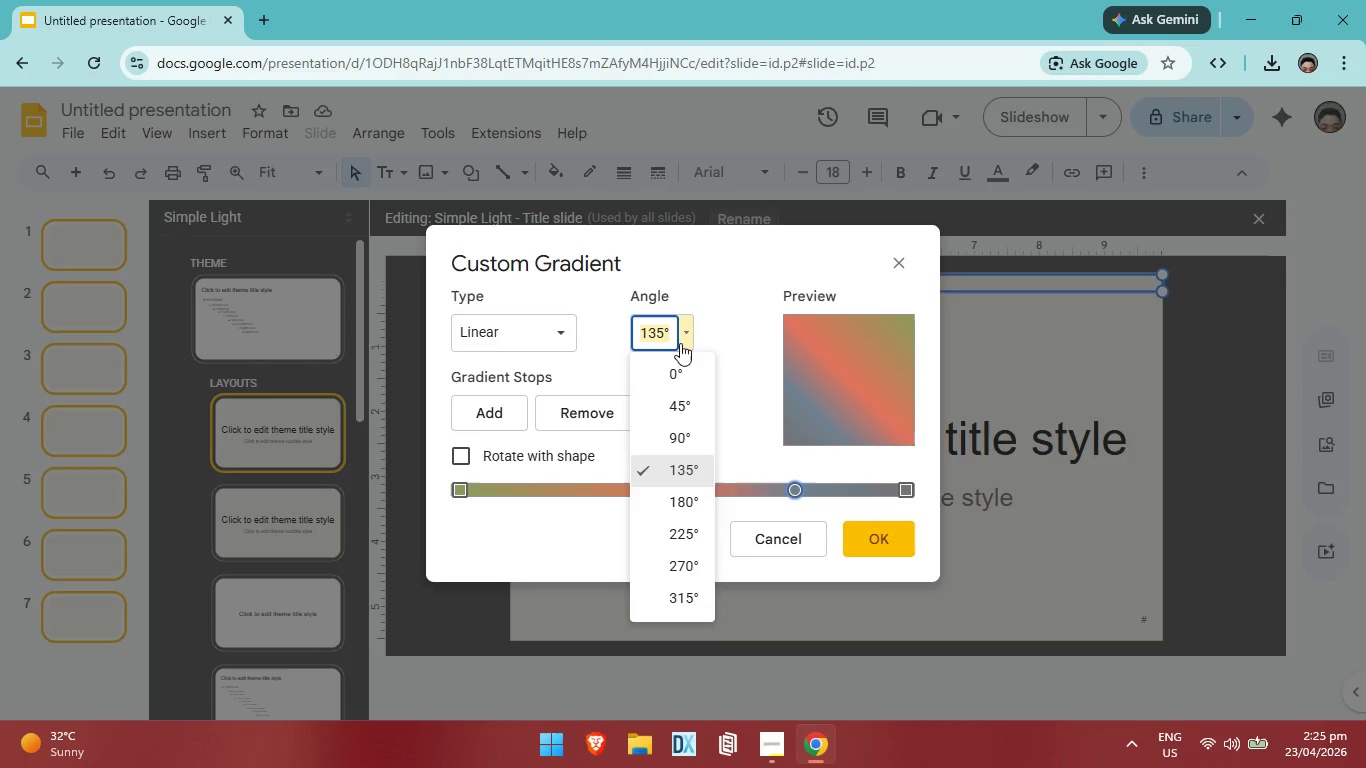 
left_click([680, 343])
 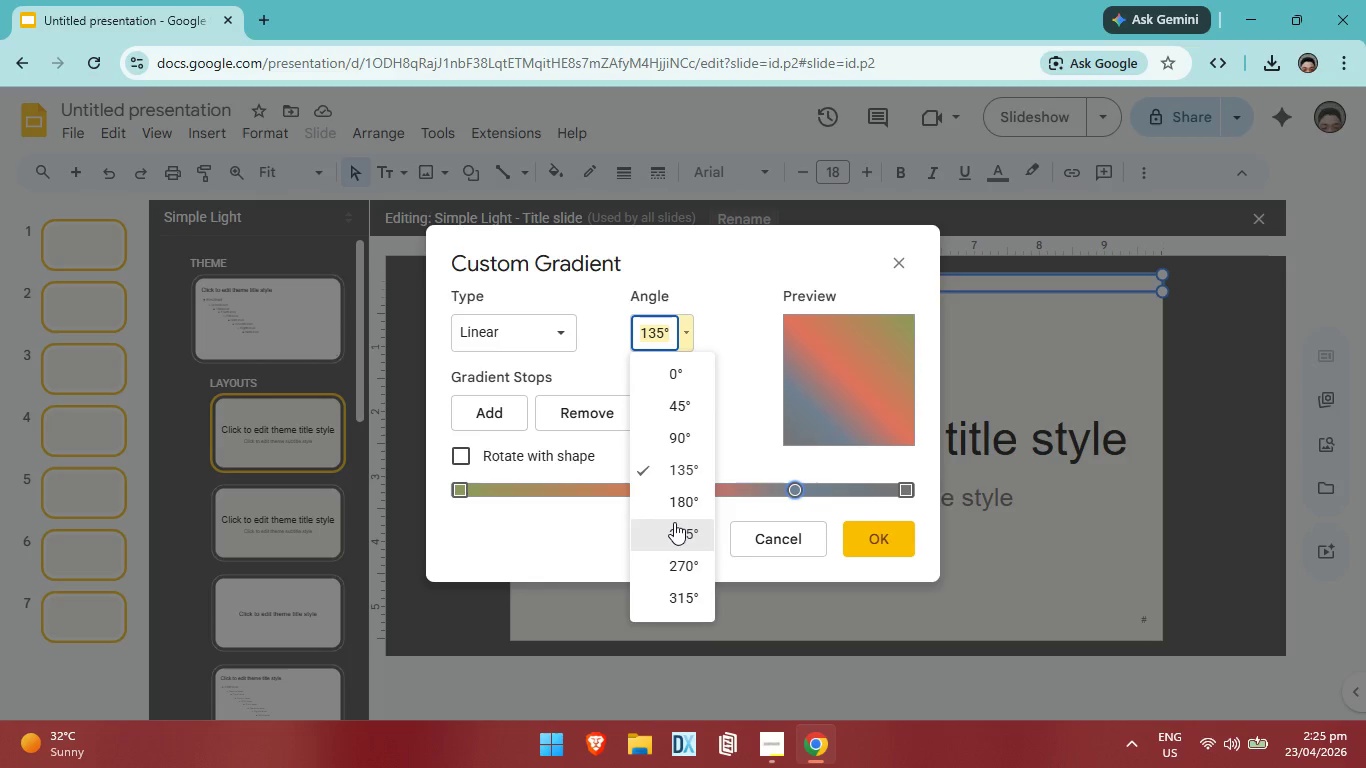 
left_click([674, 522])
 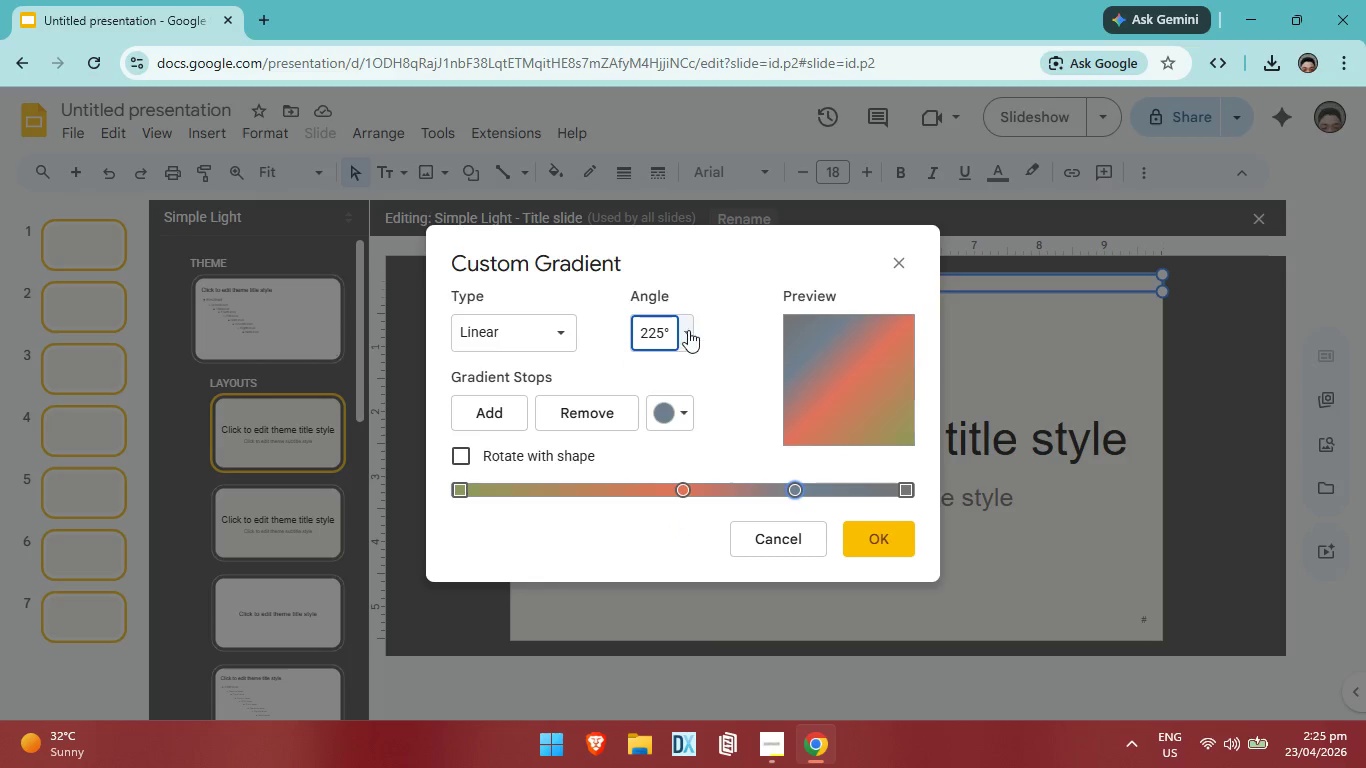 
left_click([687, 329])
 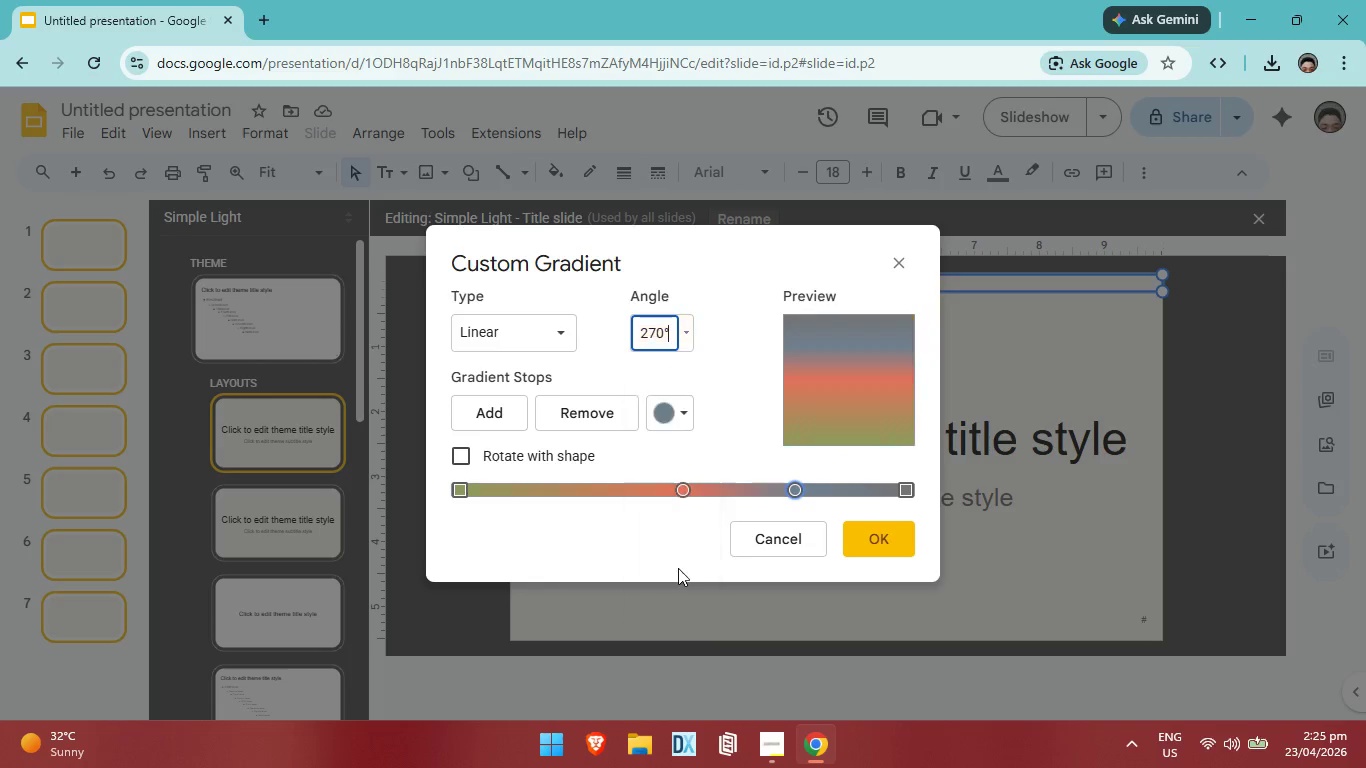 
left_click([678, 568])
 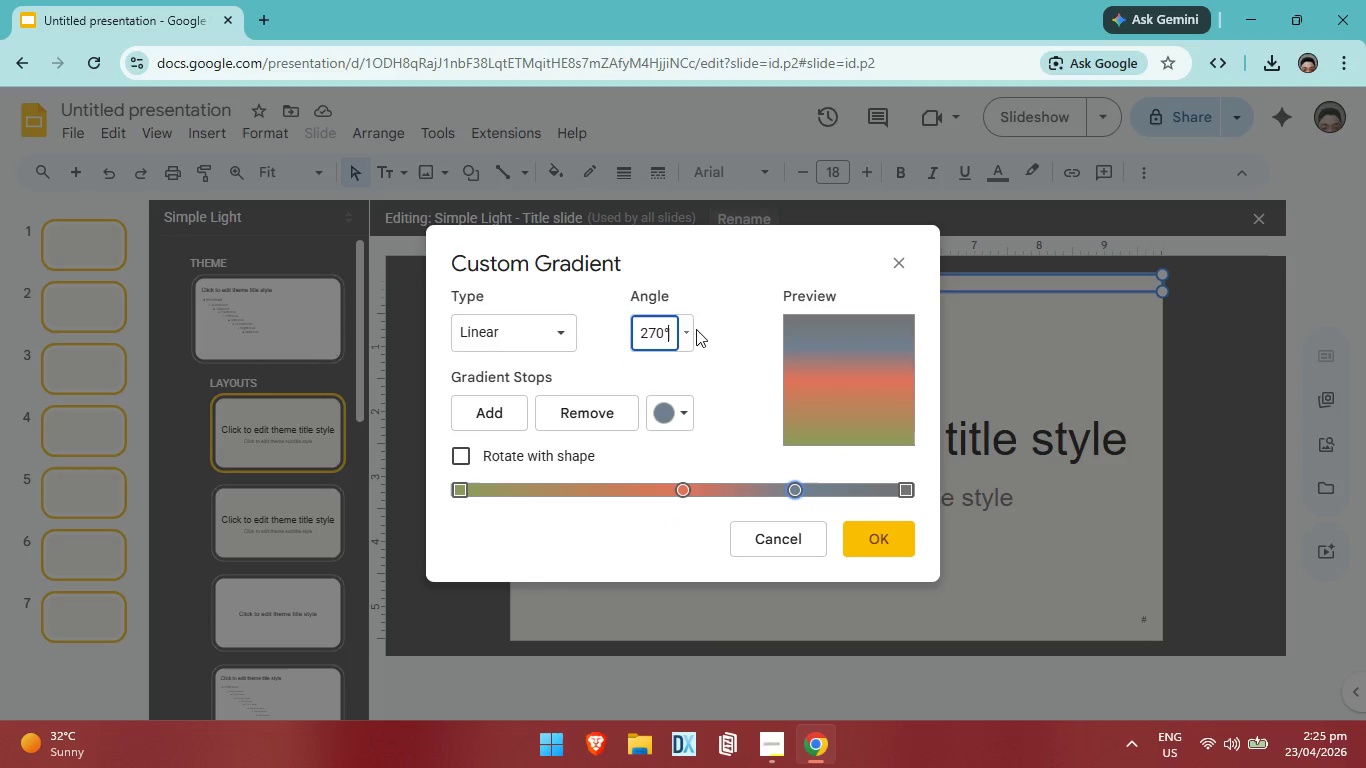 
left_click([696, 329])
 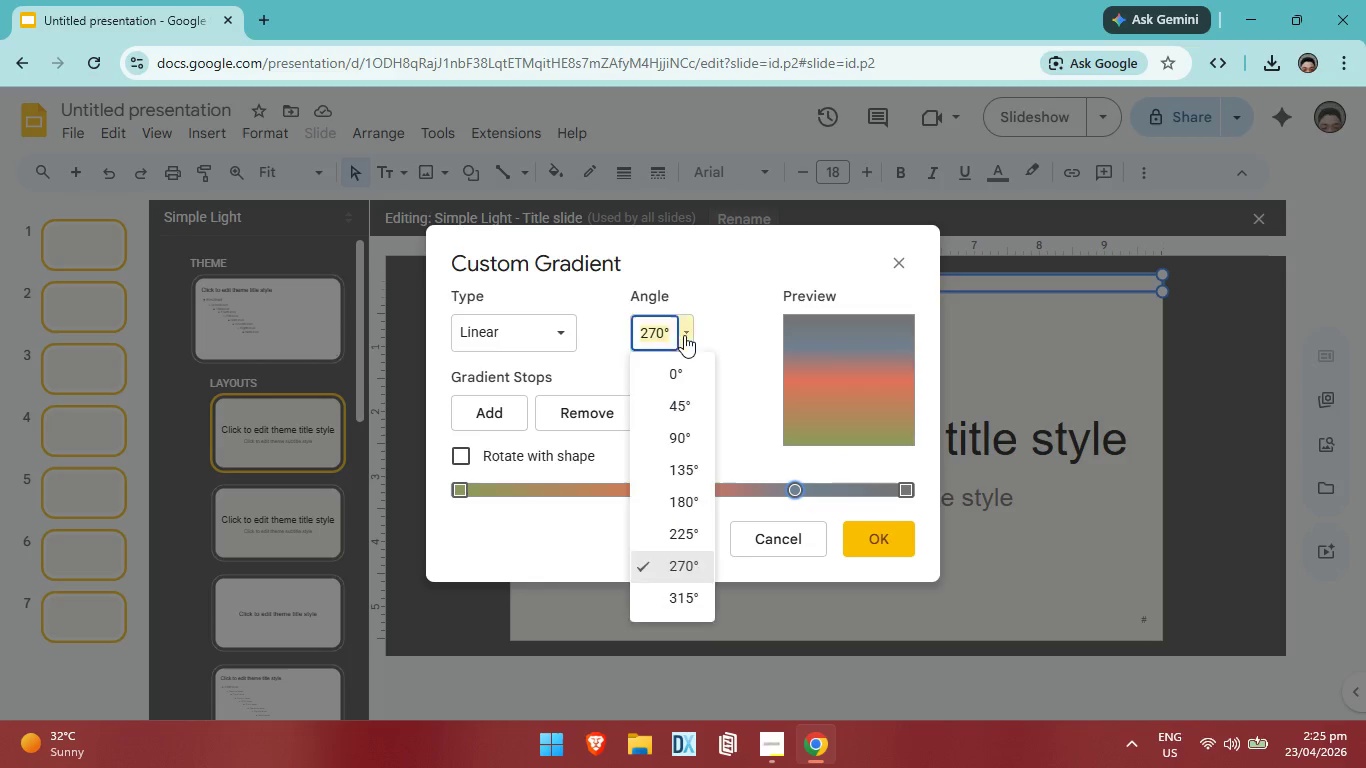 
left_click([684, 335])
 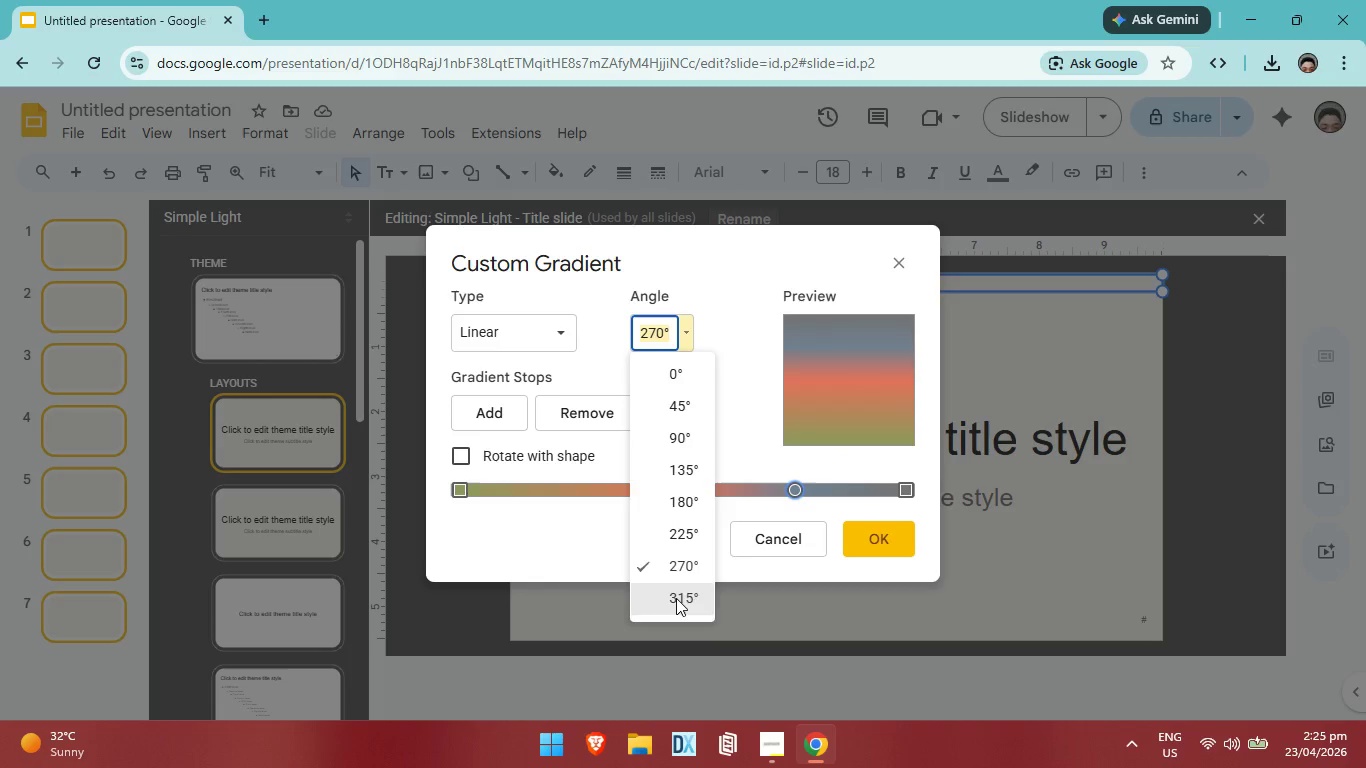 
left_click([676, 598])
 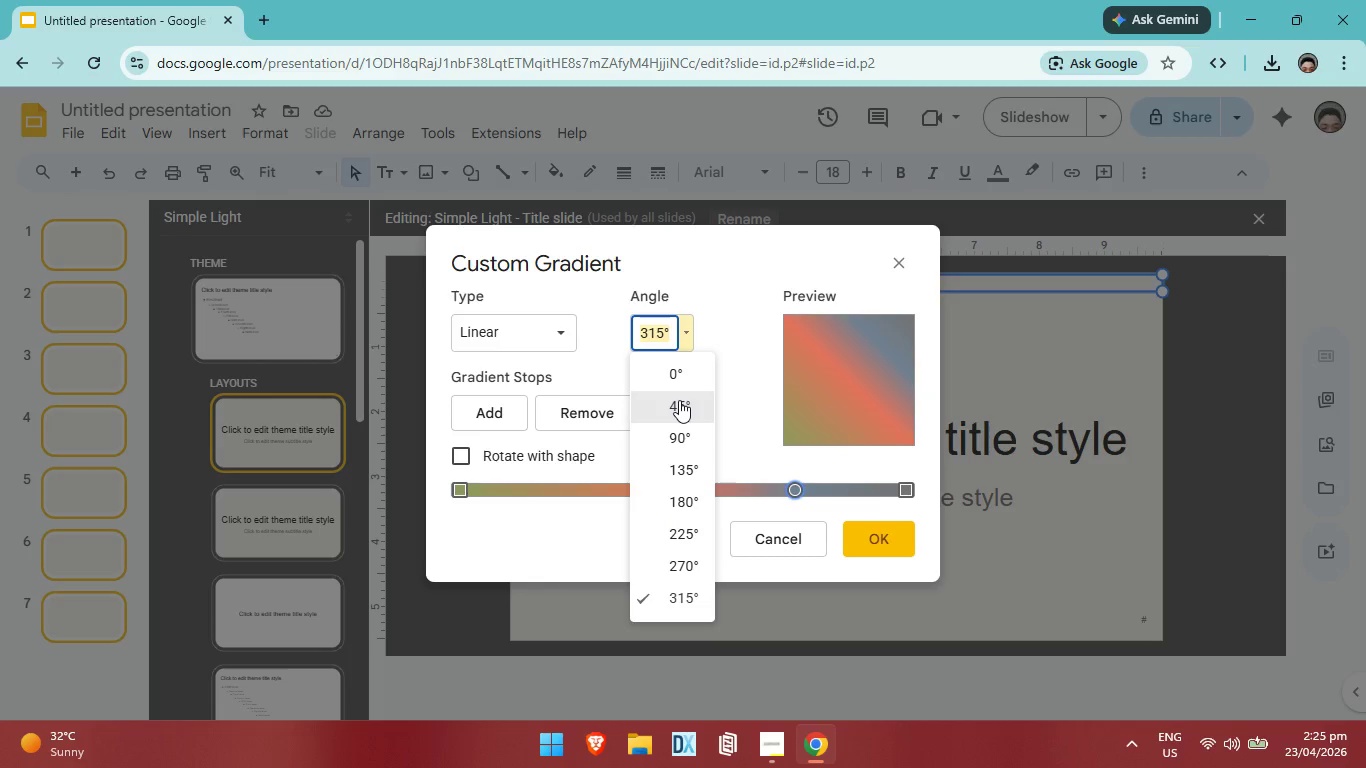 
double_click([679, 400])
 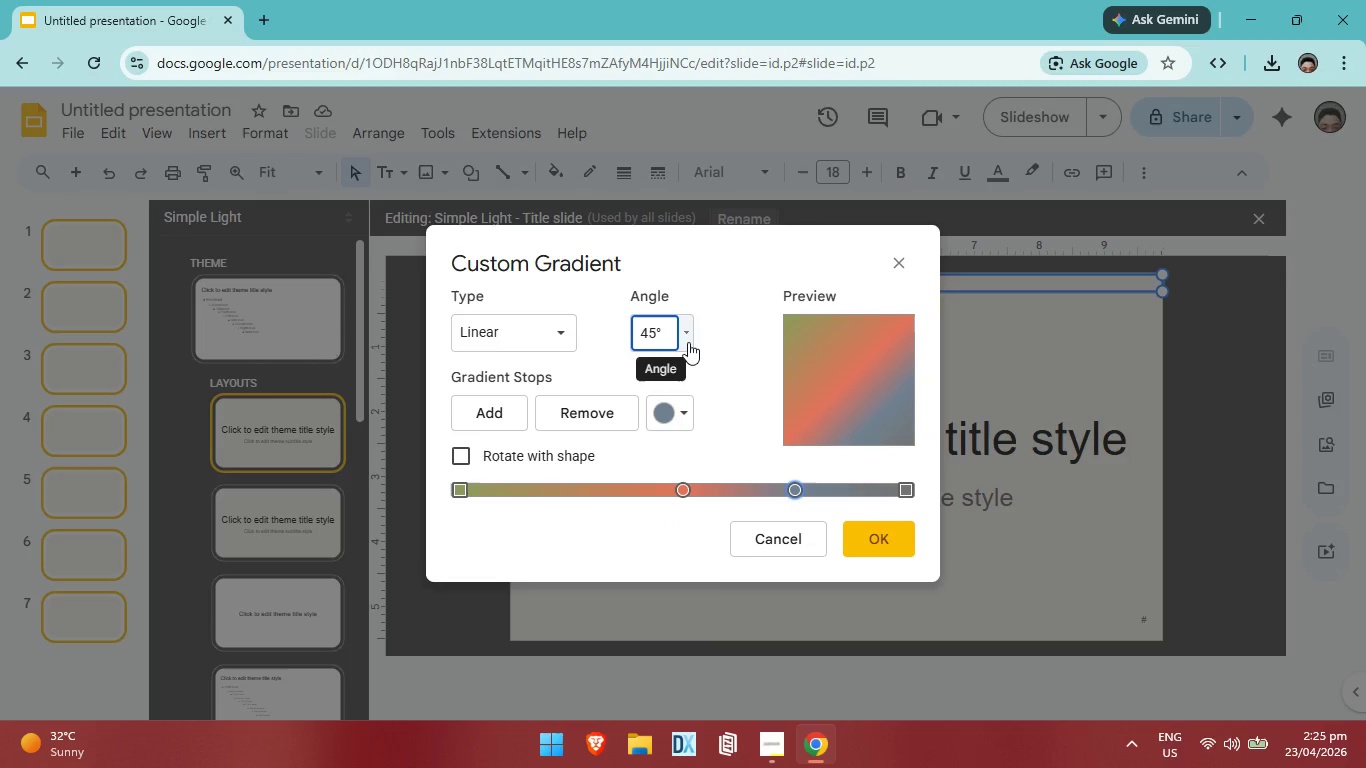 
left_click([688, 342])
 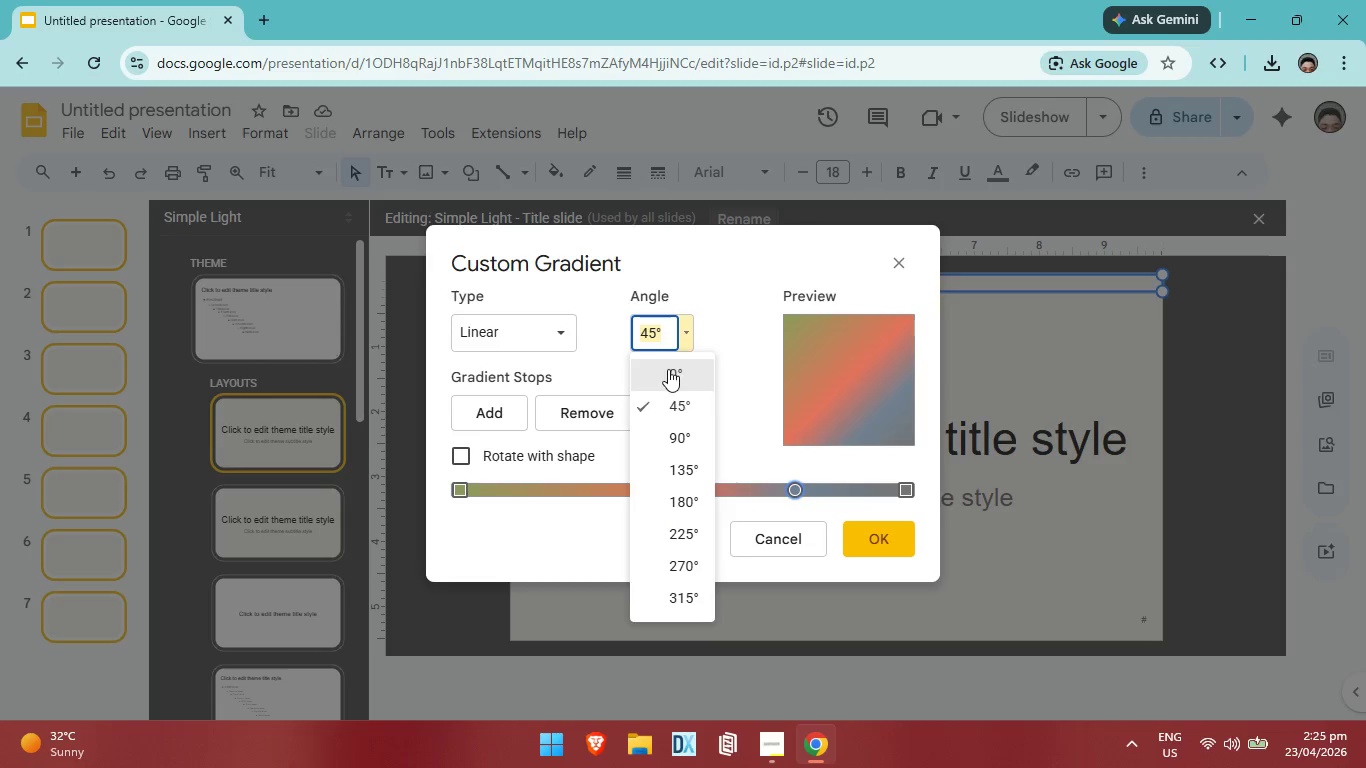 
left_click([668, 369])
 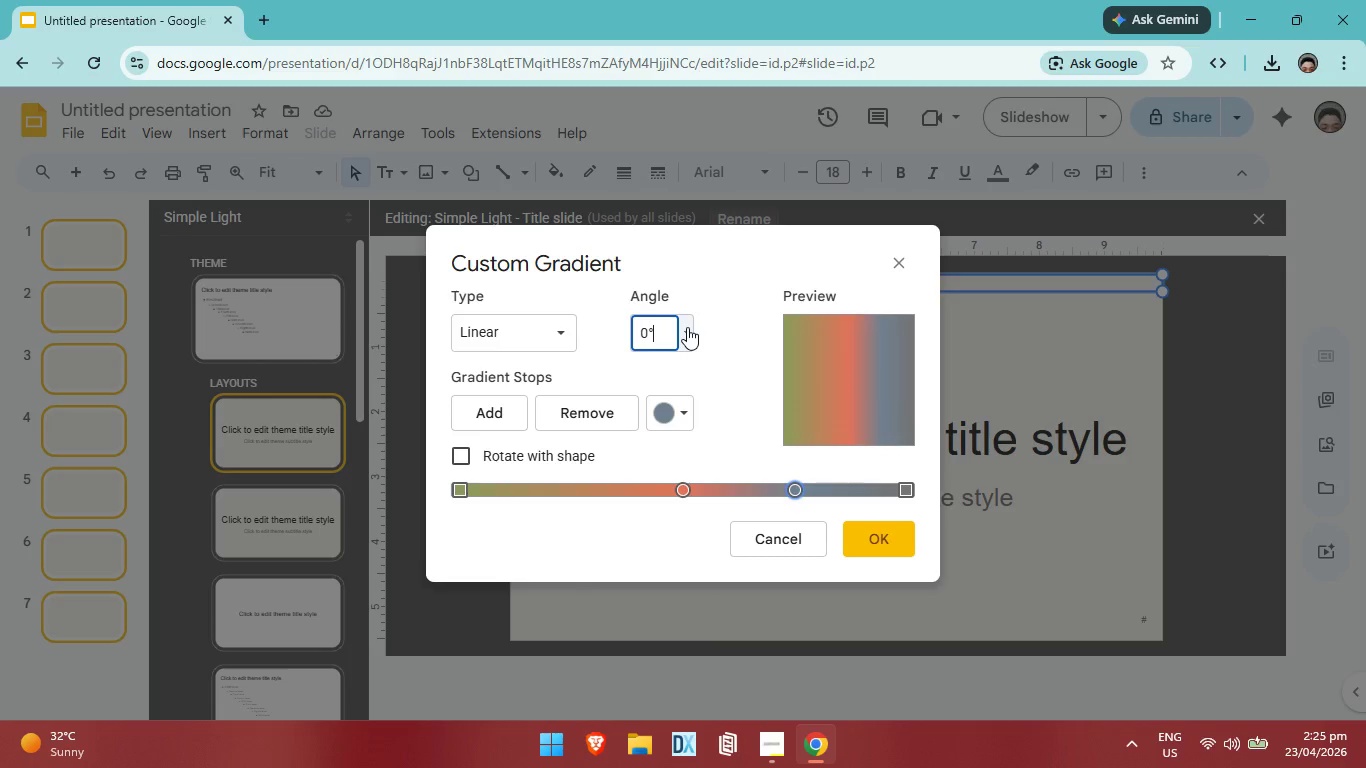 
left_click([687, 327])
 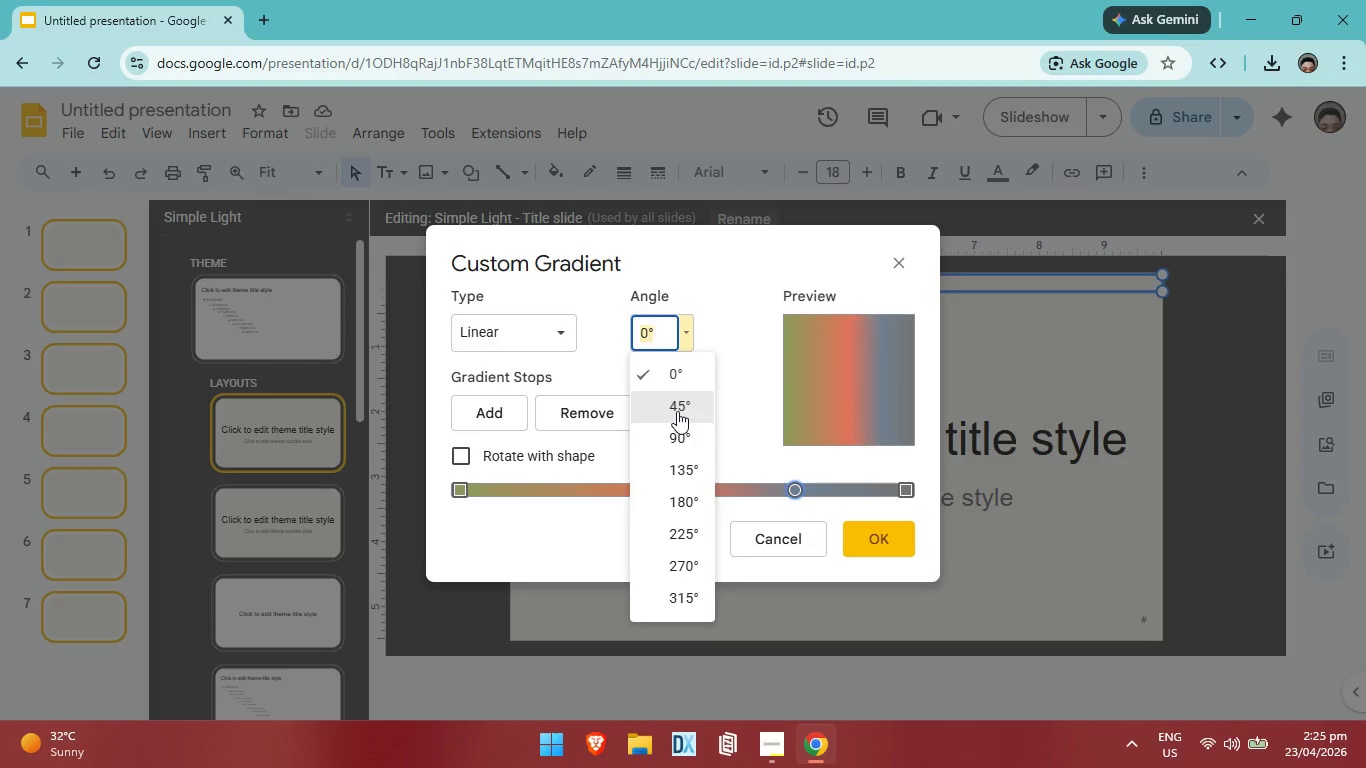 
left_click([677, 411])
 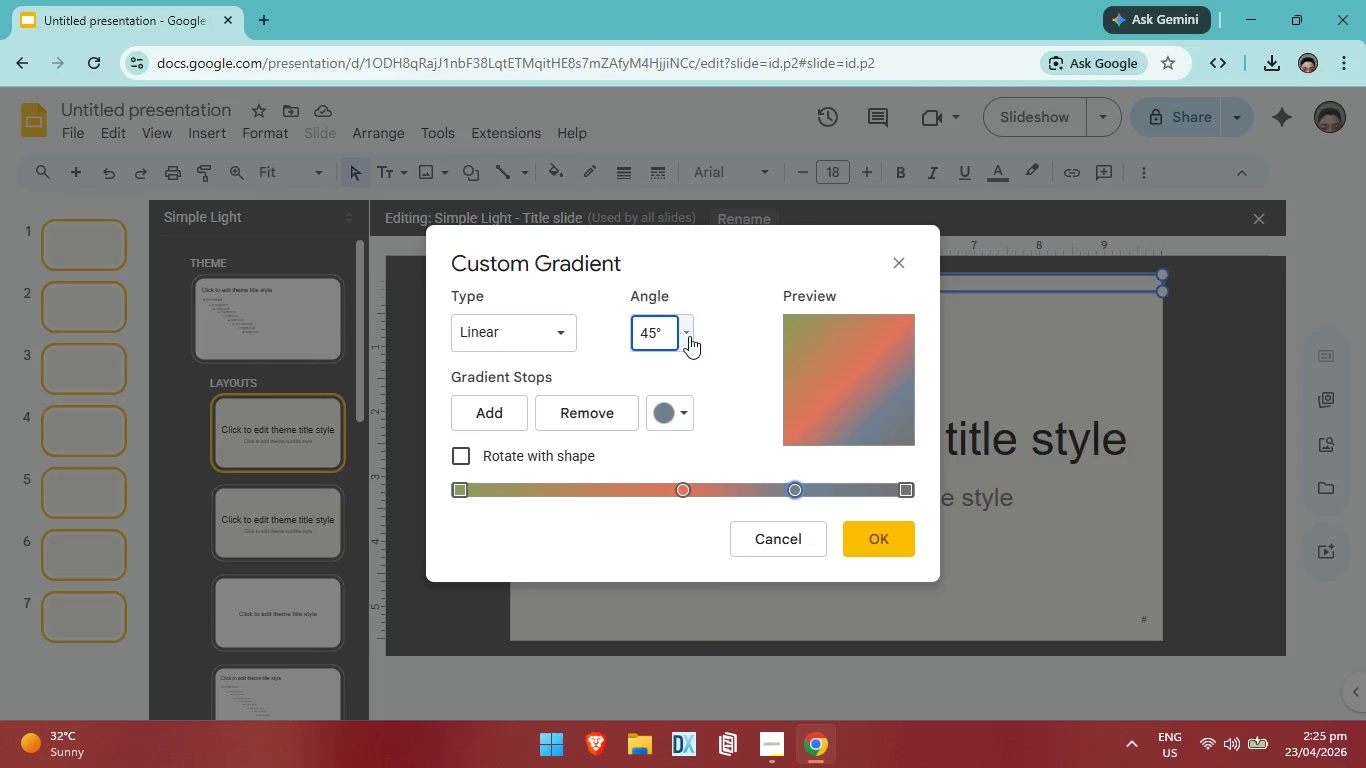 
left_click([689, 336])
 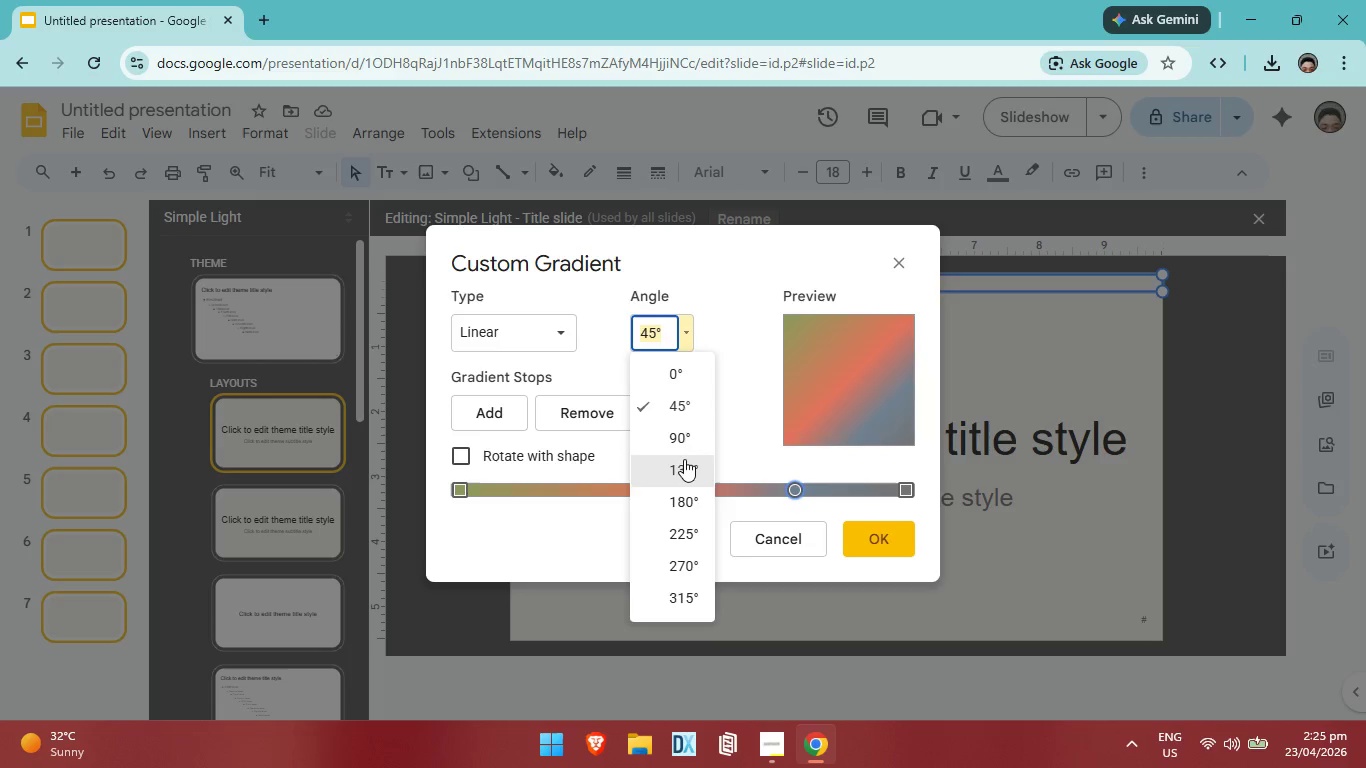 
left_click([684, 459])
 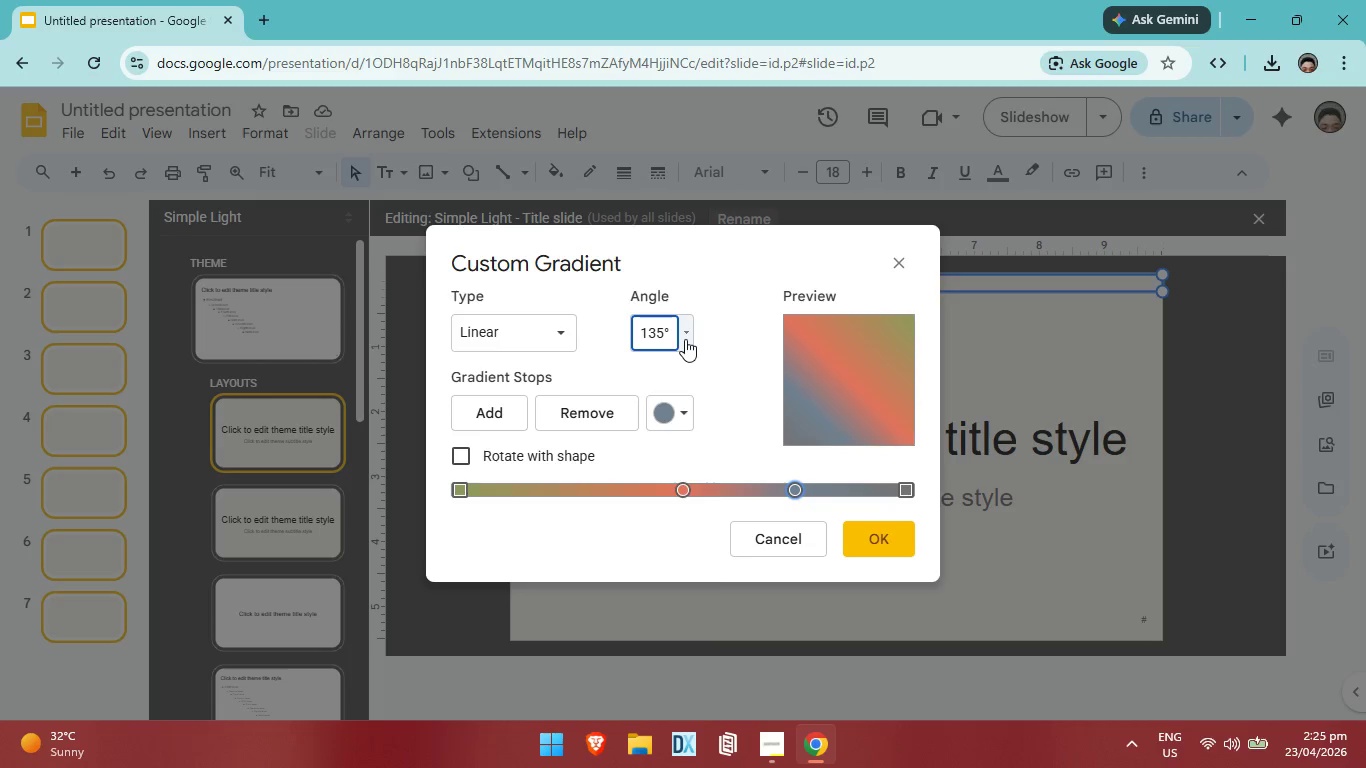 
left_click([685, 339])
 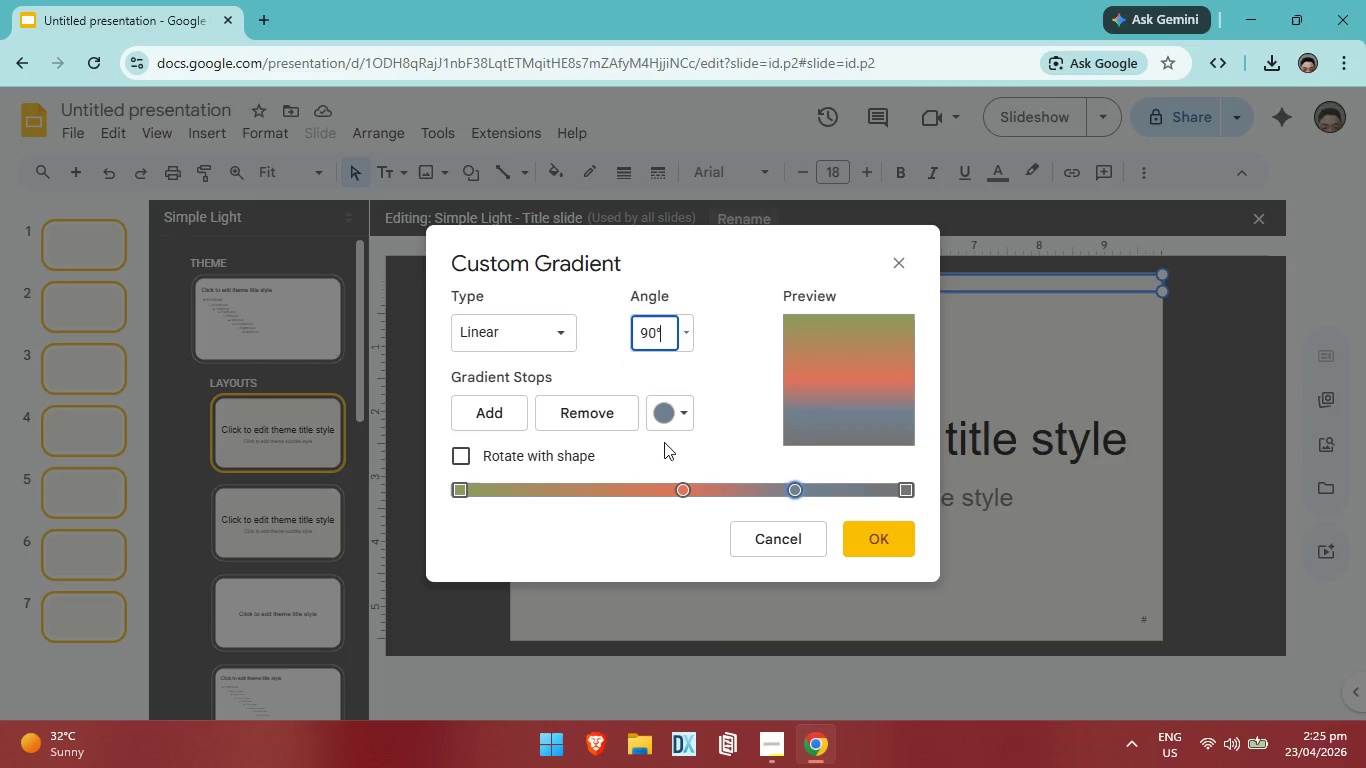 
left_click([664, 442])
 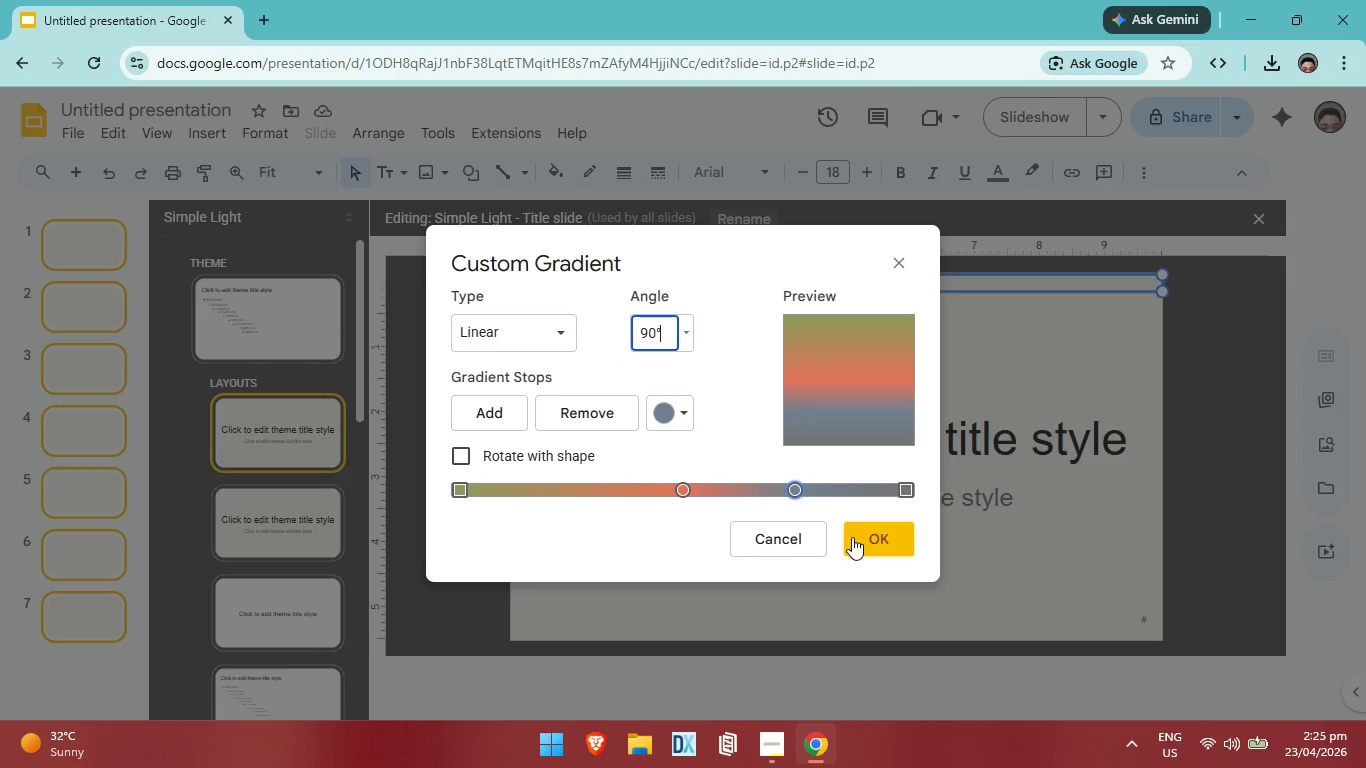 
left_click([863, 537])
 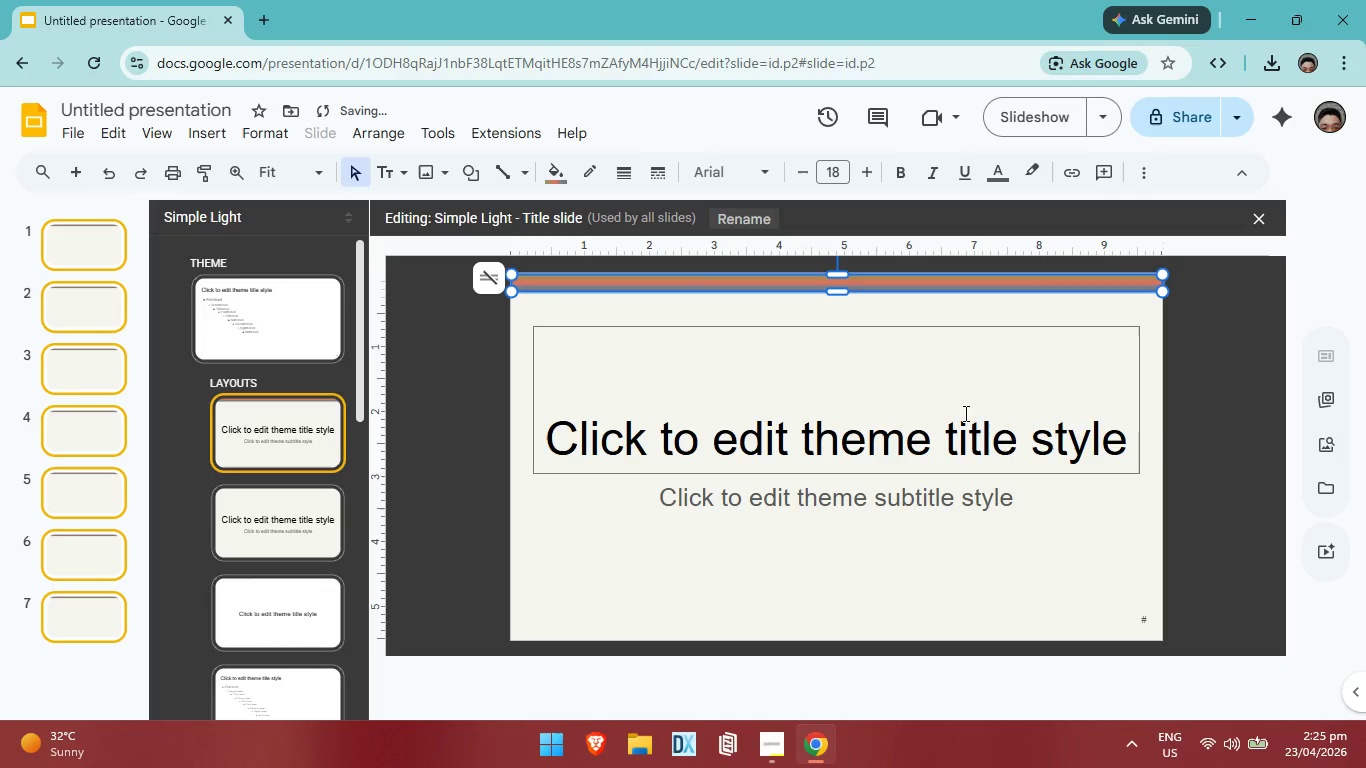 
left_click([965, 391])
 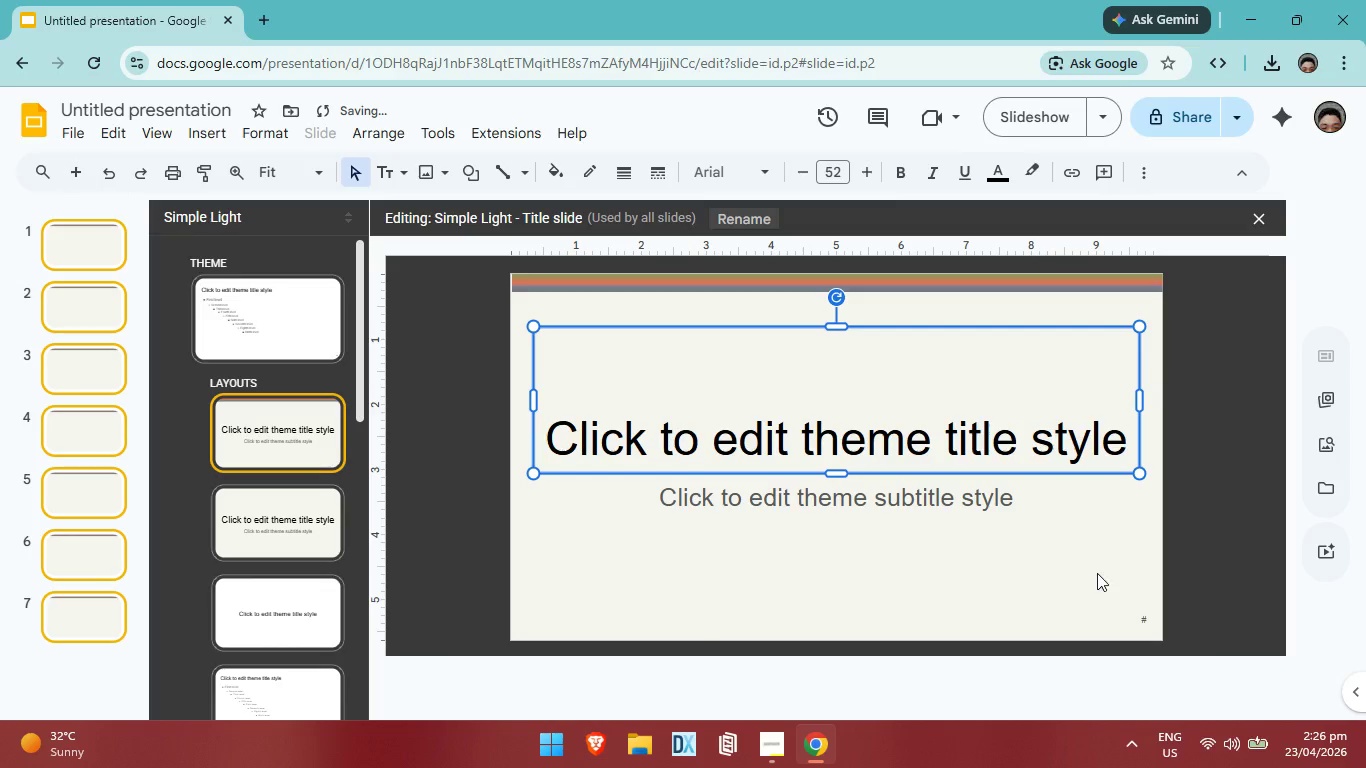 
left_click([1097, 573])
 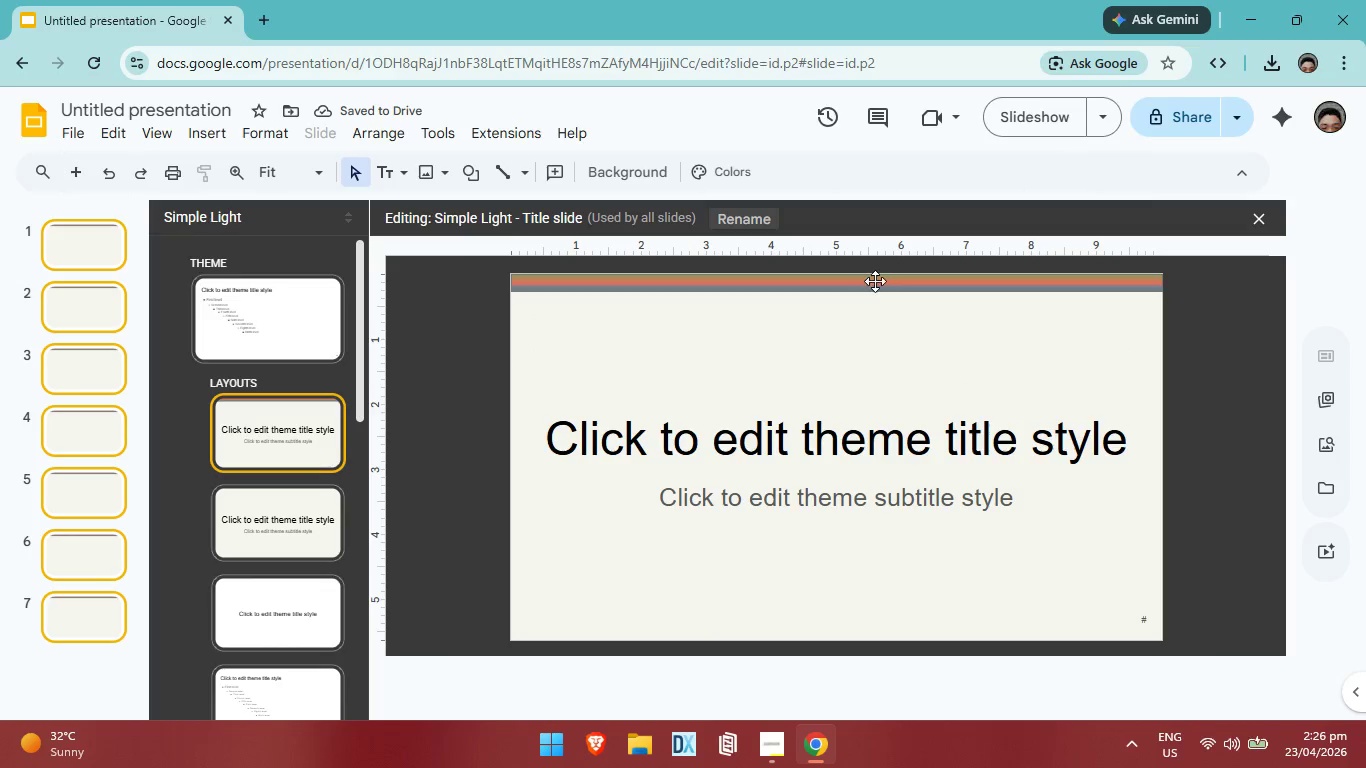 
left_click([875, 281])
 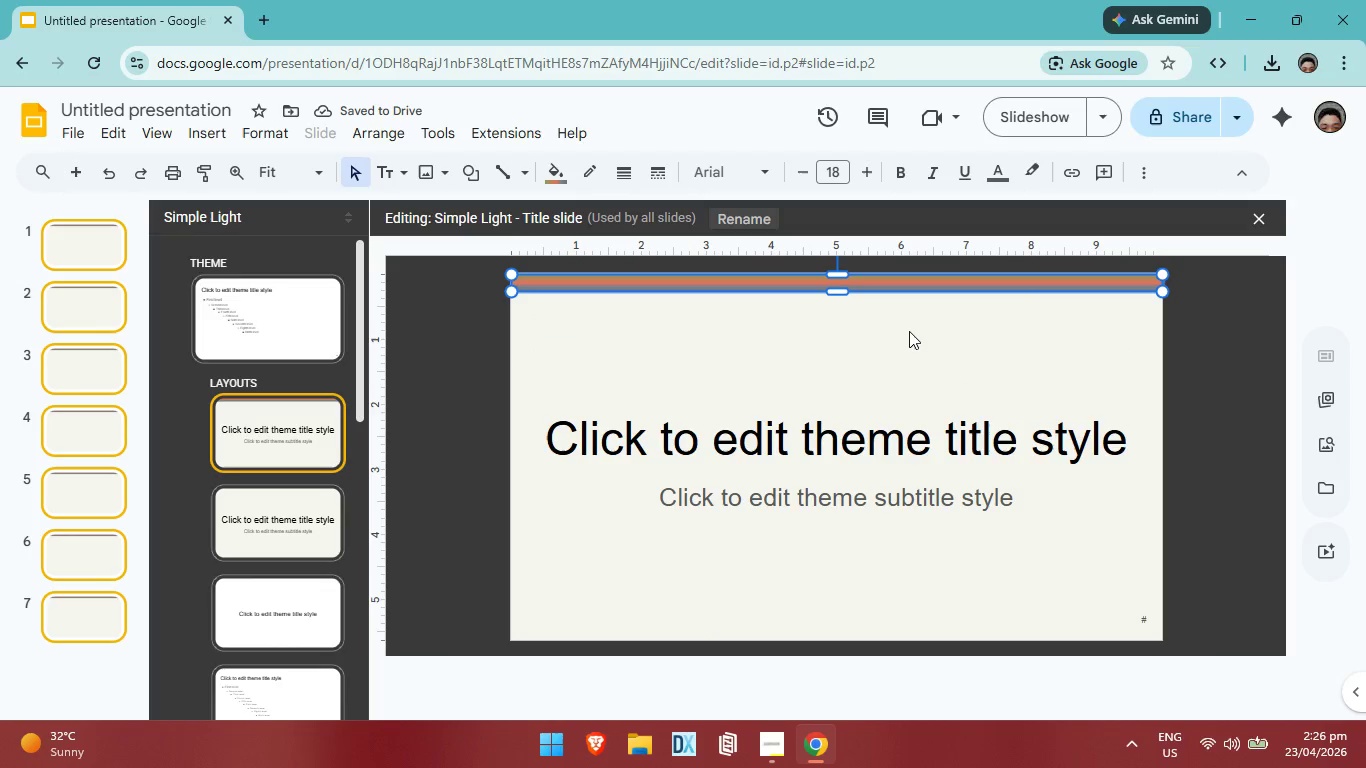 
key(ArrowLeft)
 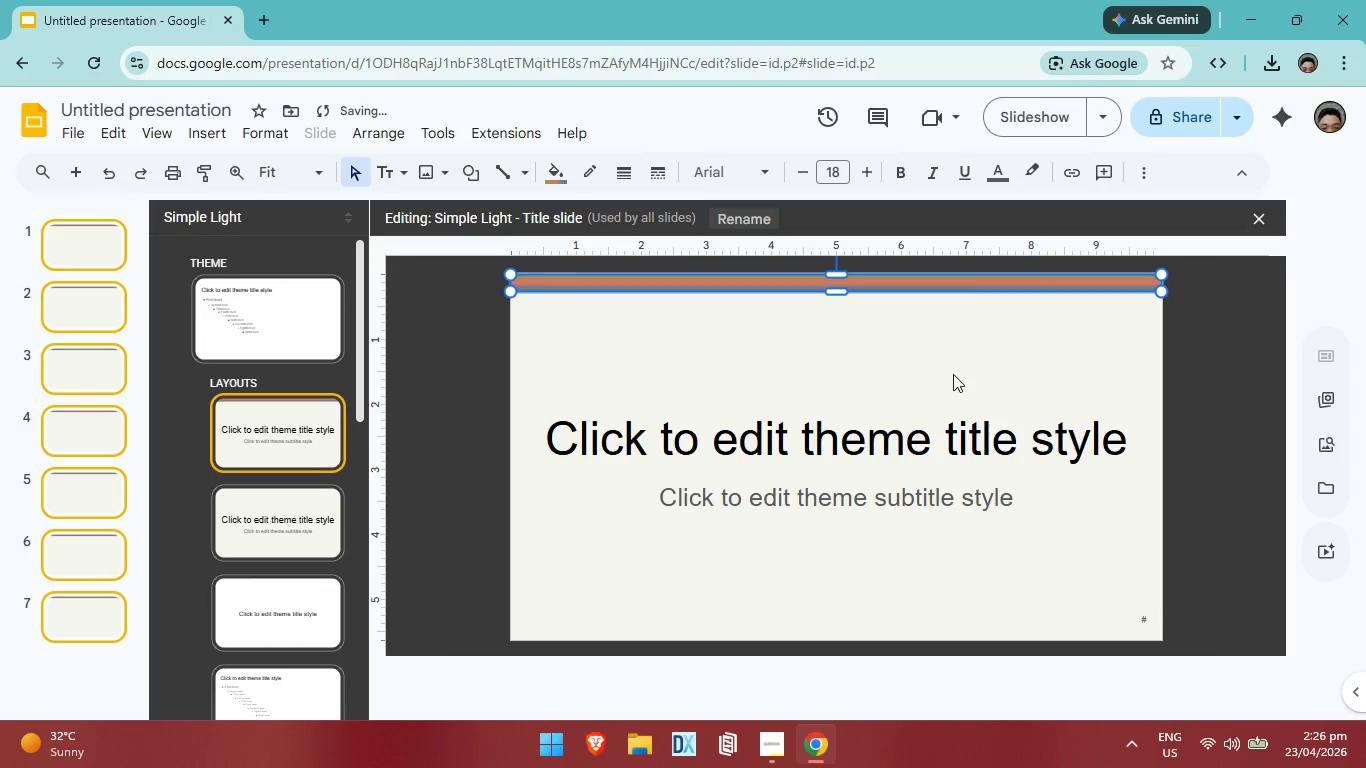 
left_click([953, 374])
 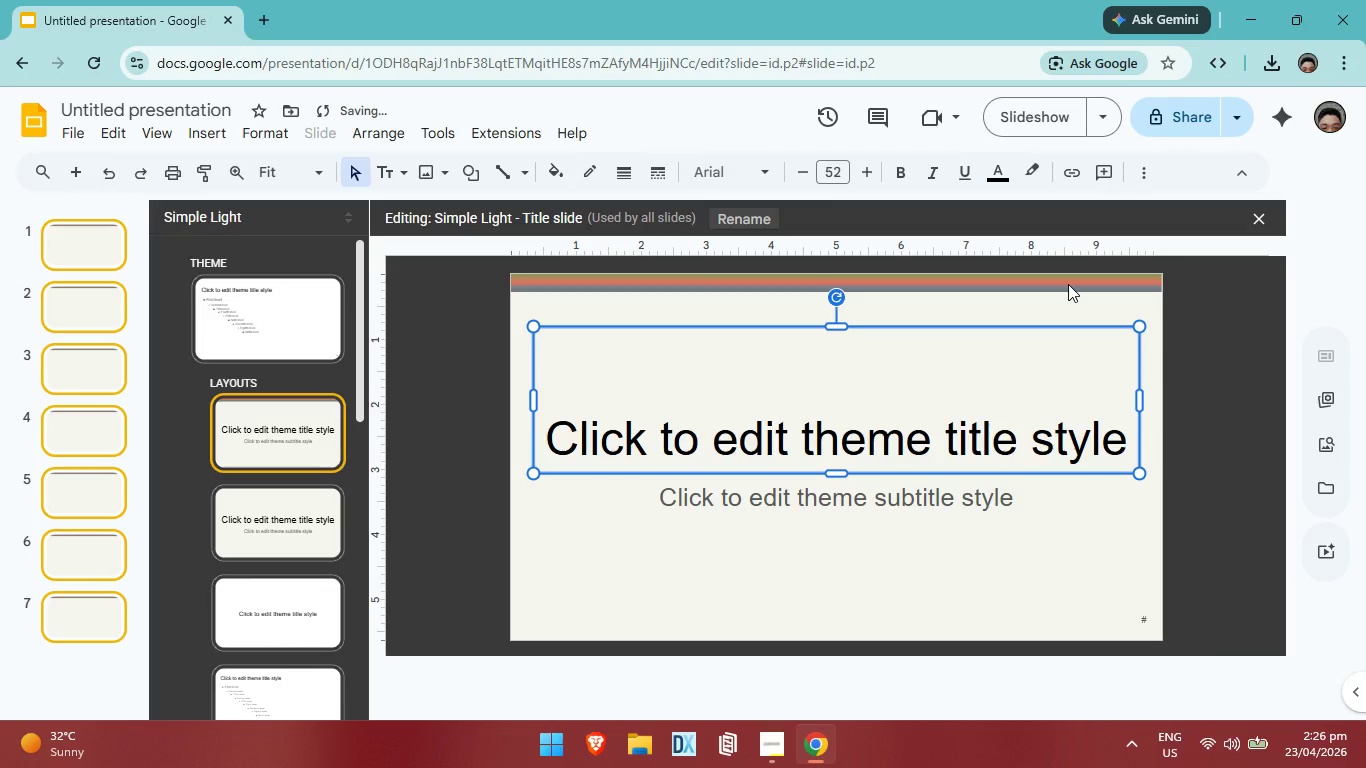 
left_click([1068, 284])
 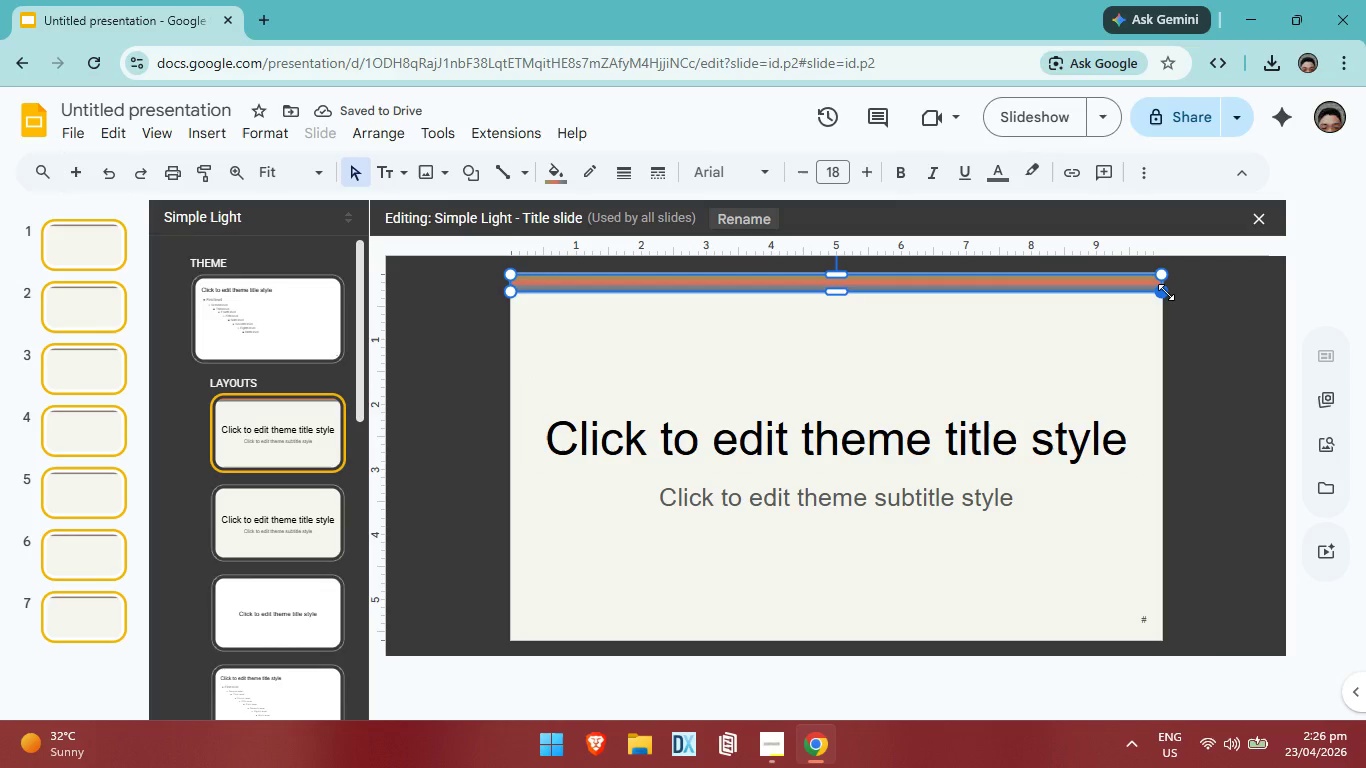 
left_click_drag(start_coordinate=[1166, 292], to_coordinate=[1167, 308])
 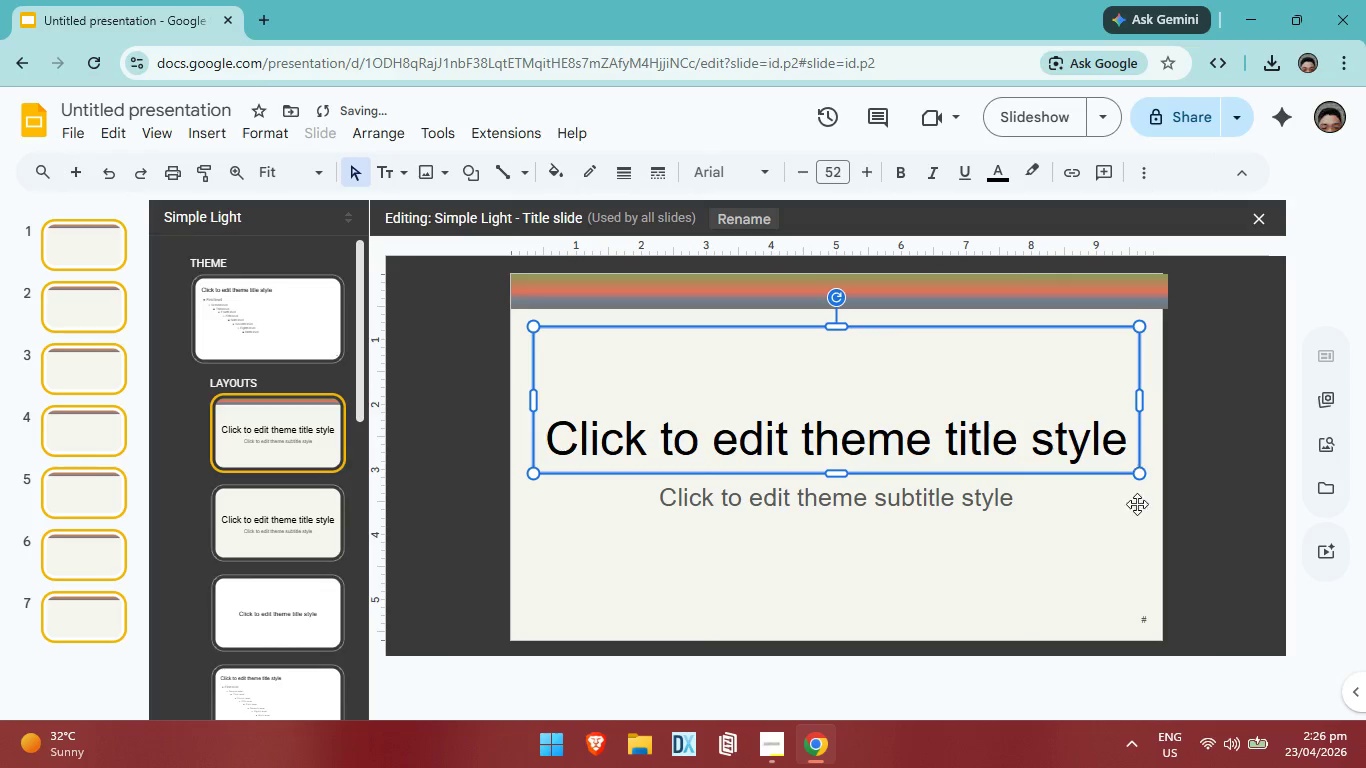 
left_click([1137, 536])
 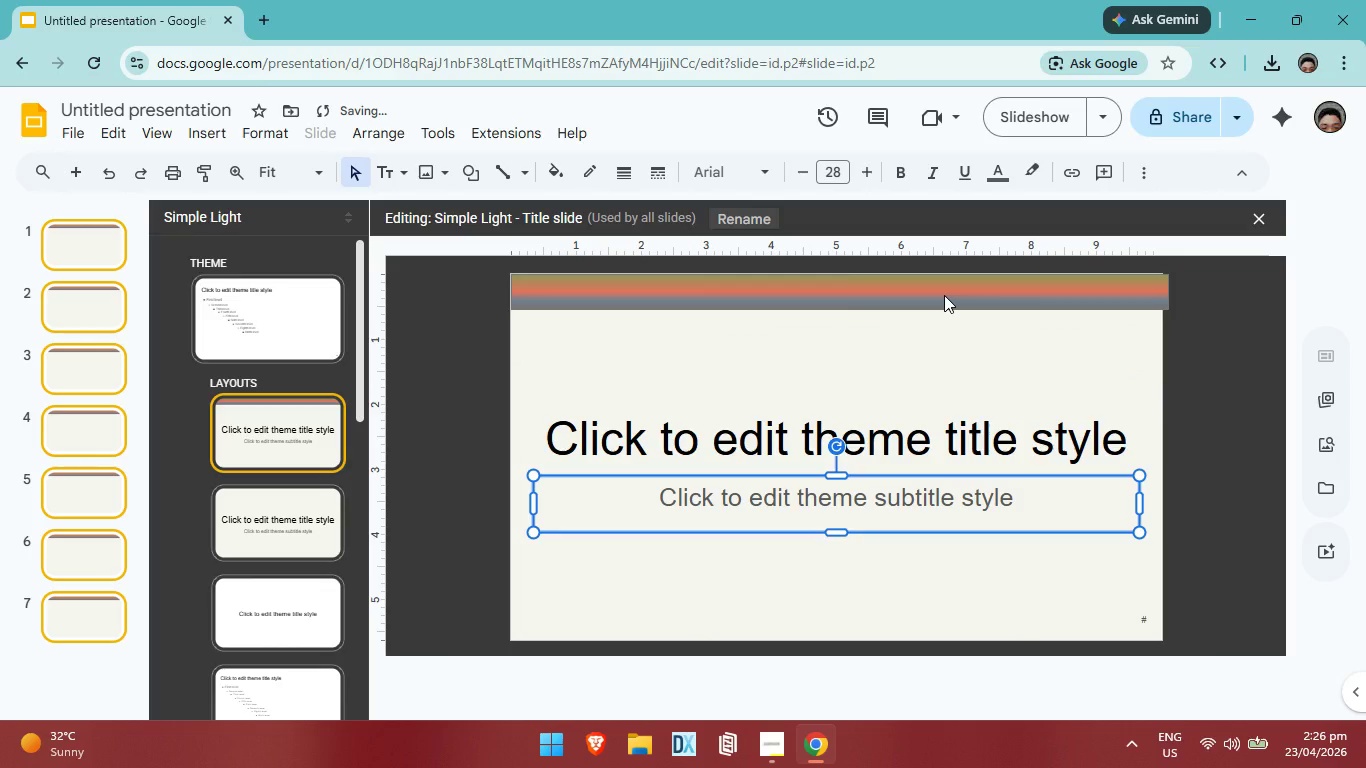 
left_click([944, 295])
 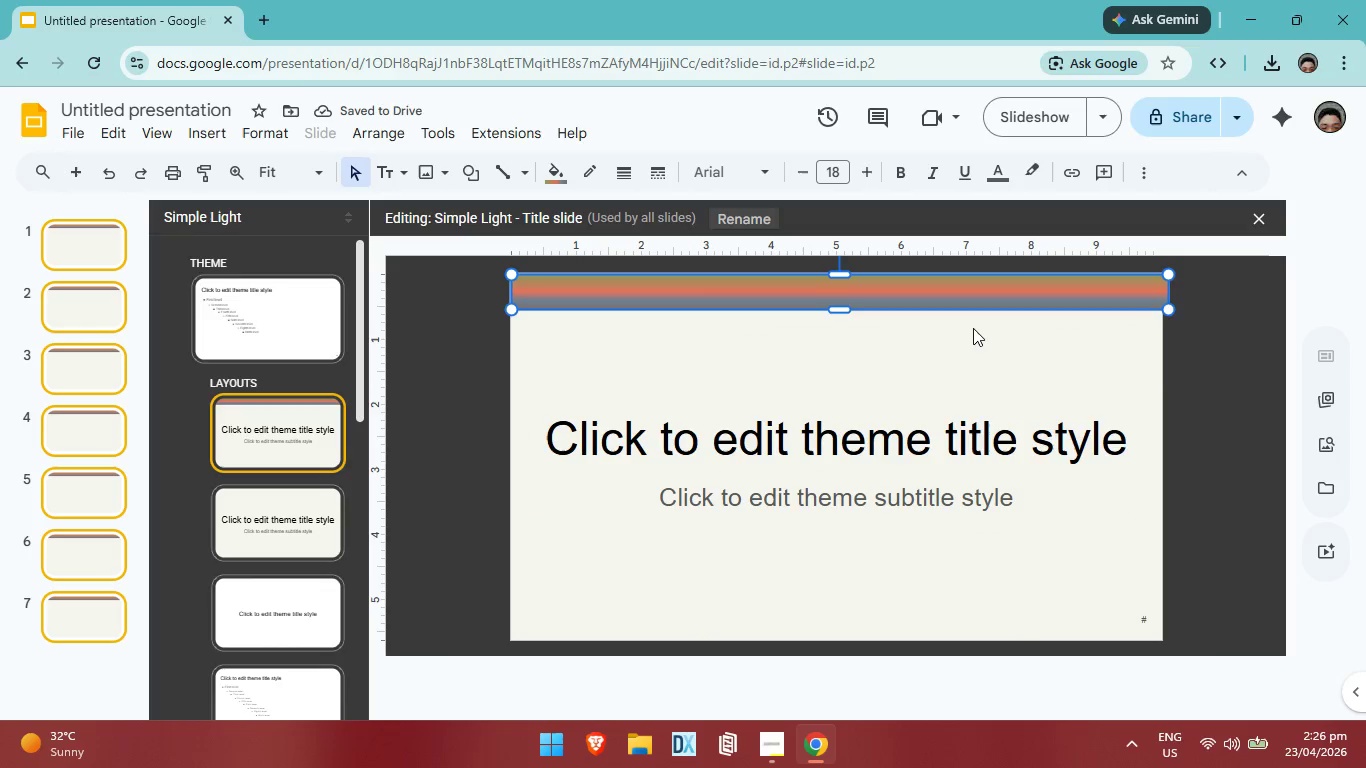 
key(ArrowUp)
 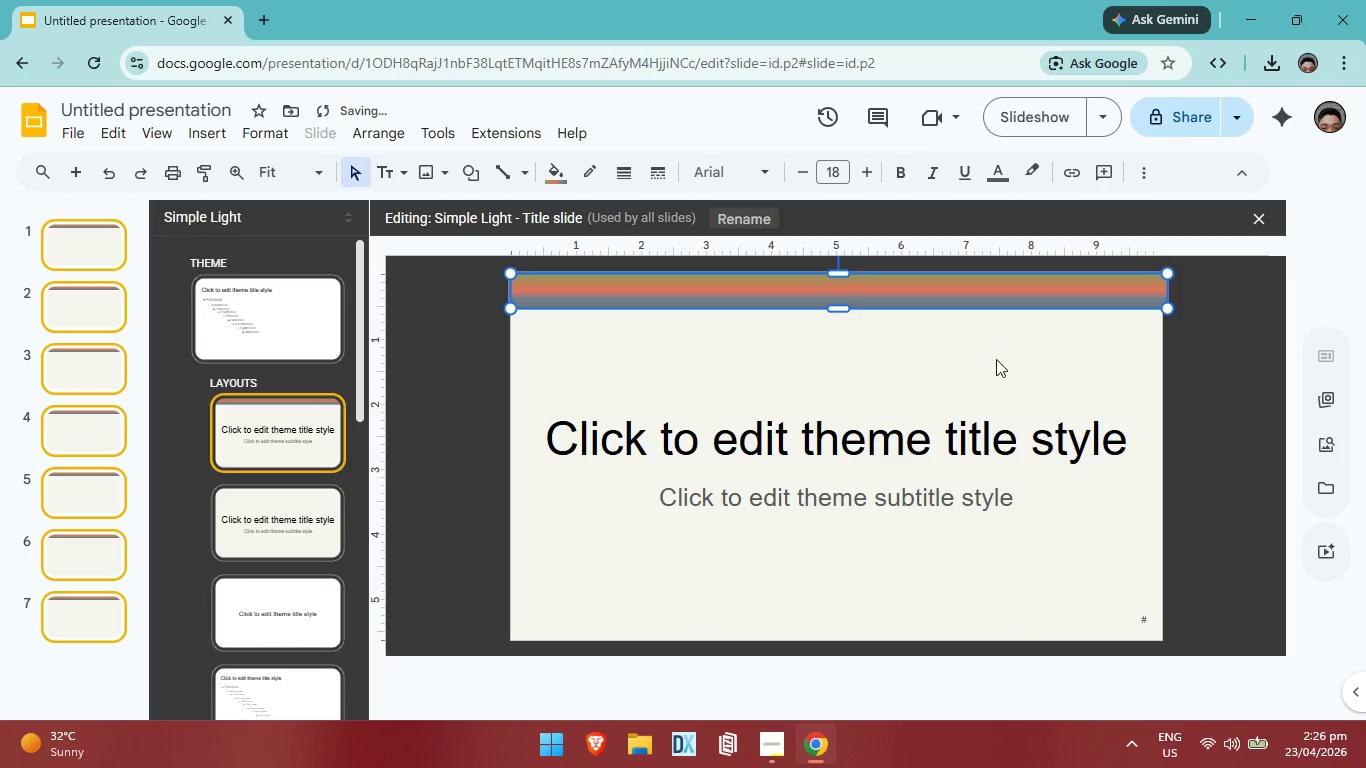 
key(ArrowLeft)
 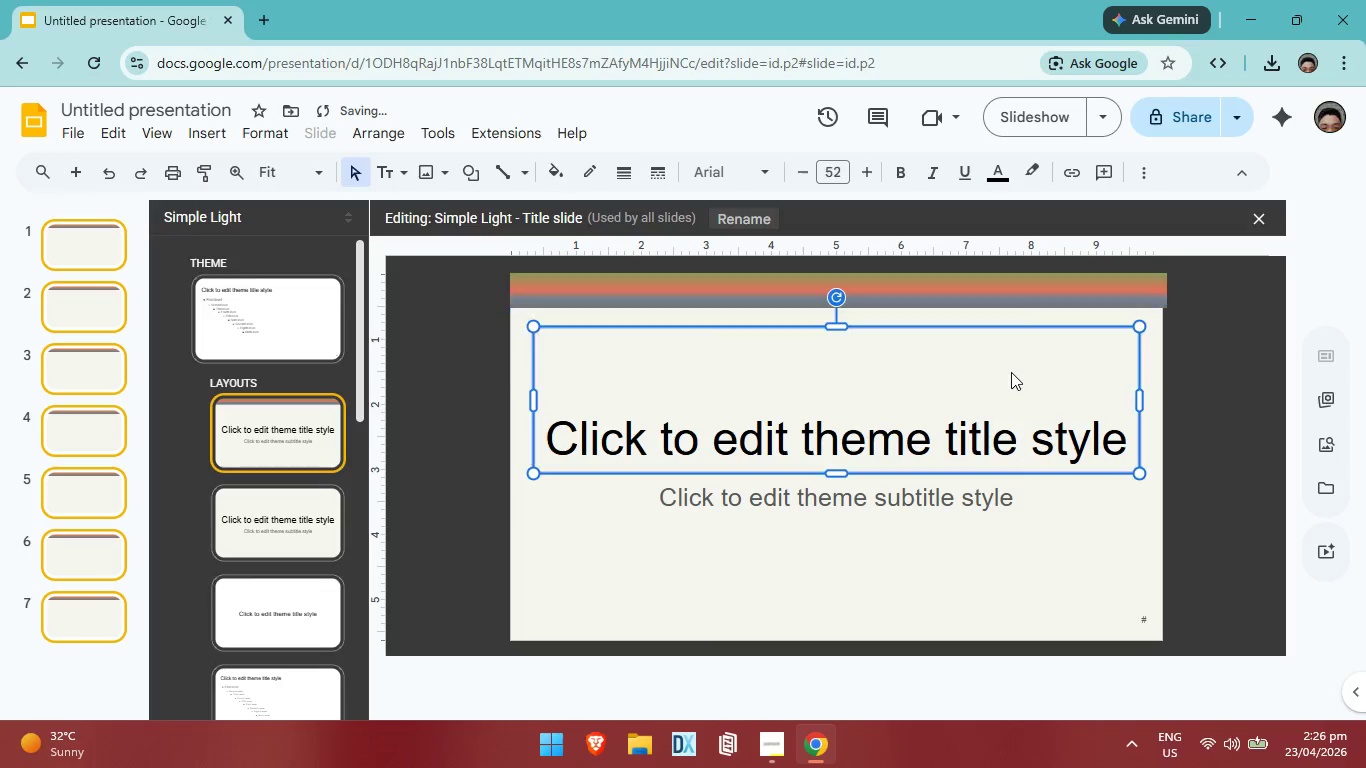 
left_click([1011, 373])
 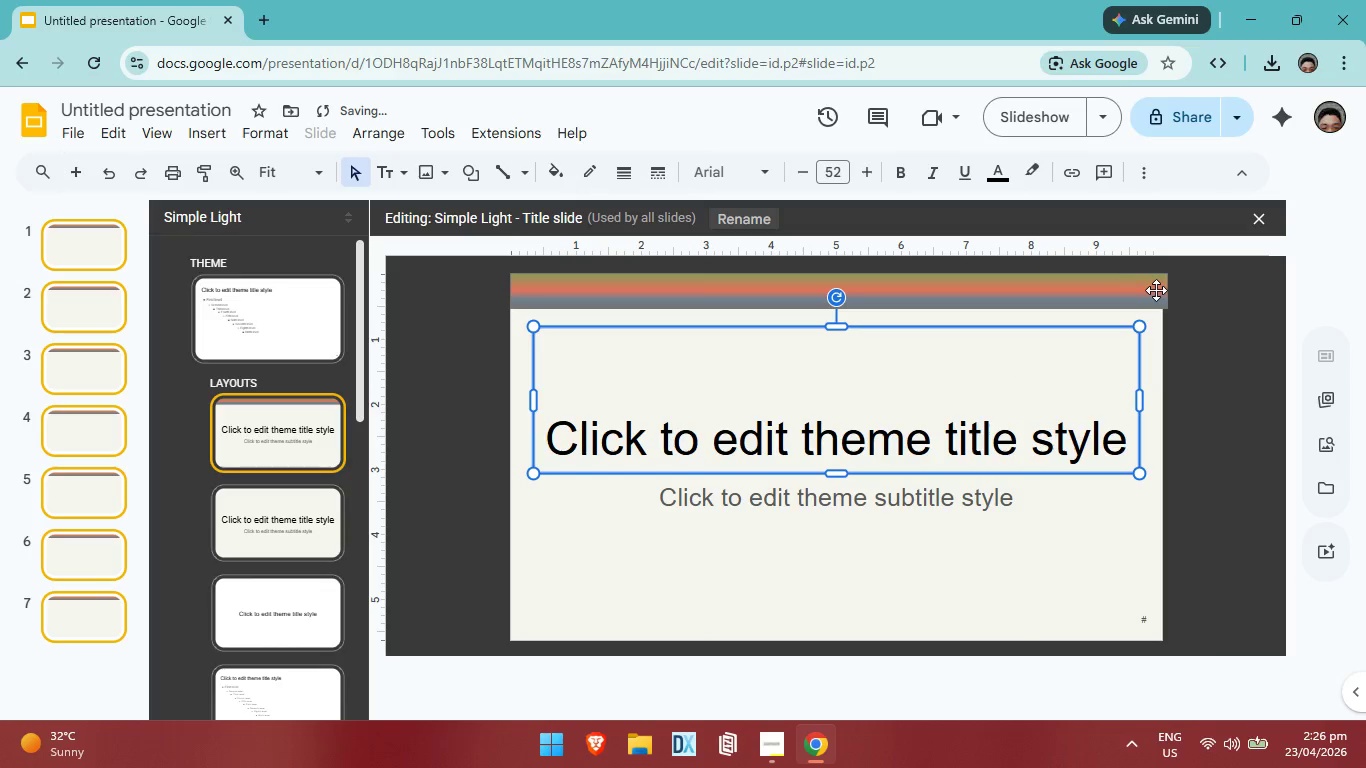 
left_click([1153, 296])
 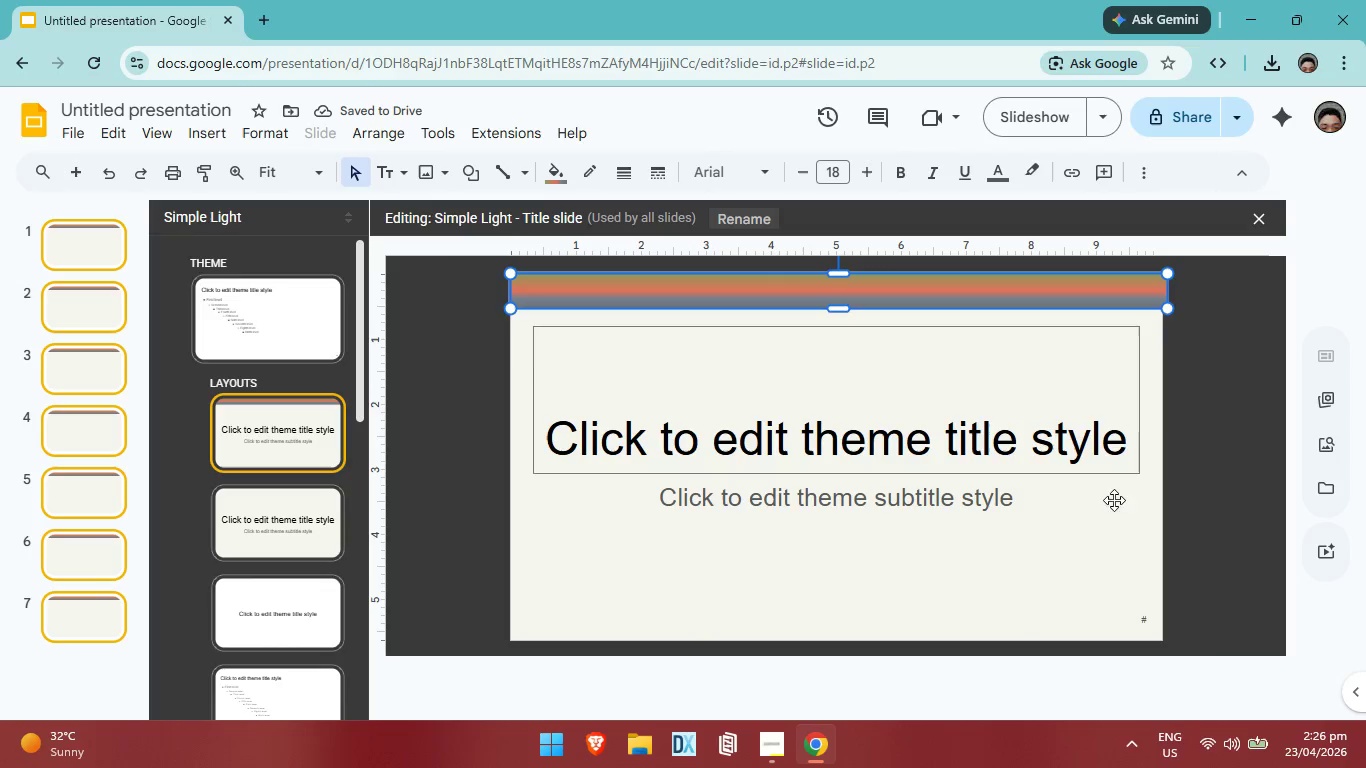 
left_click([1101, 539])
 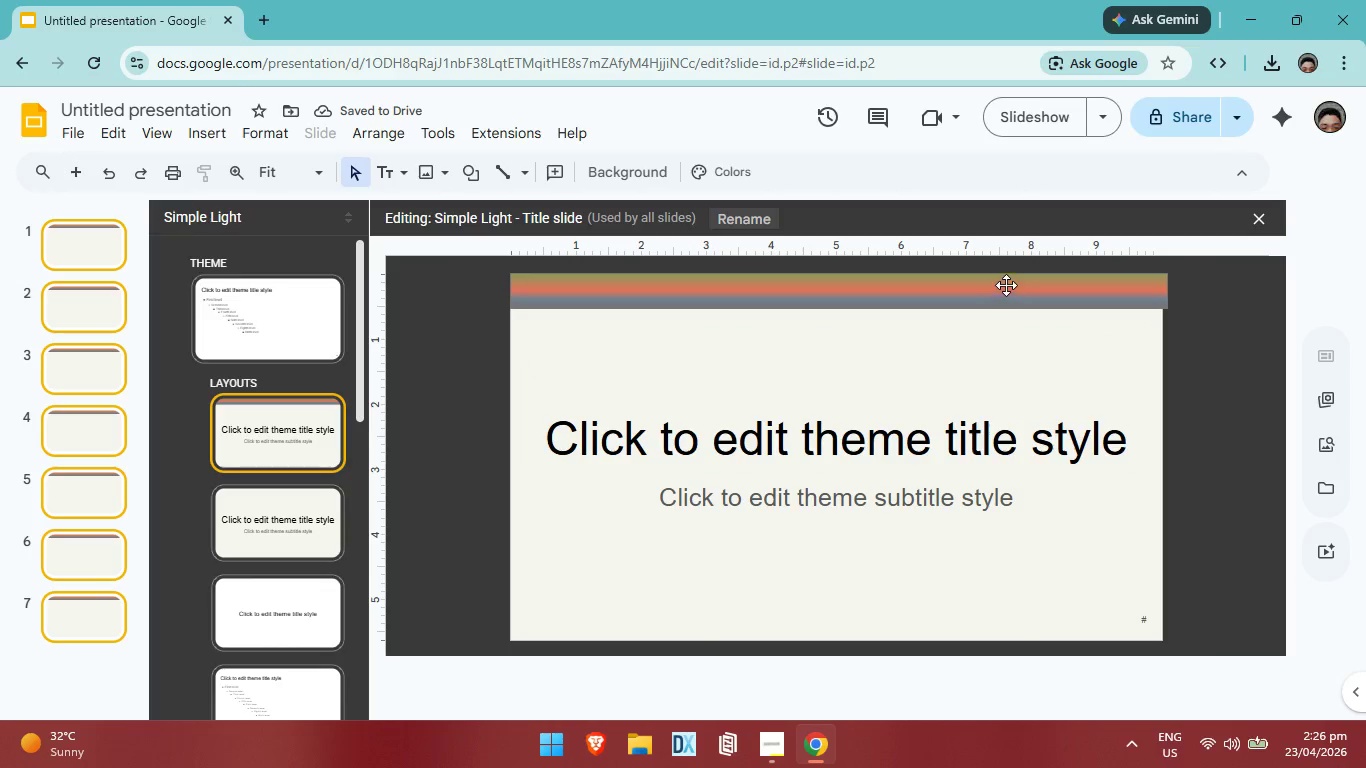 
left_click([1006, 285])
 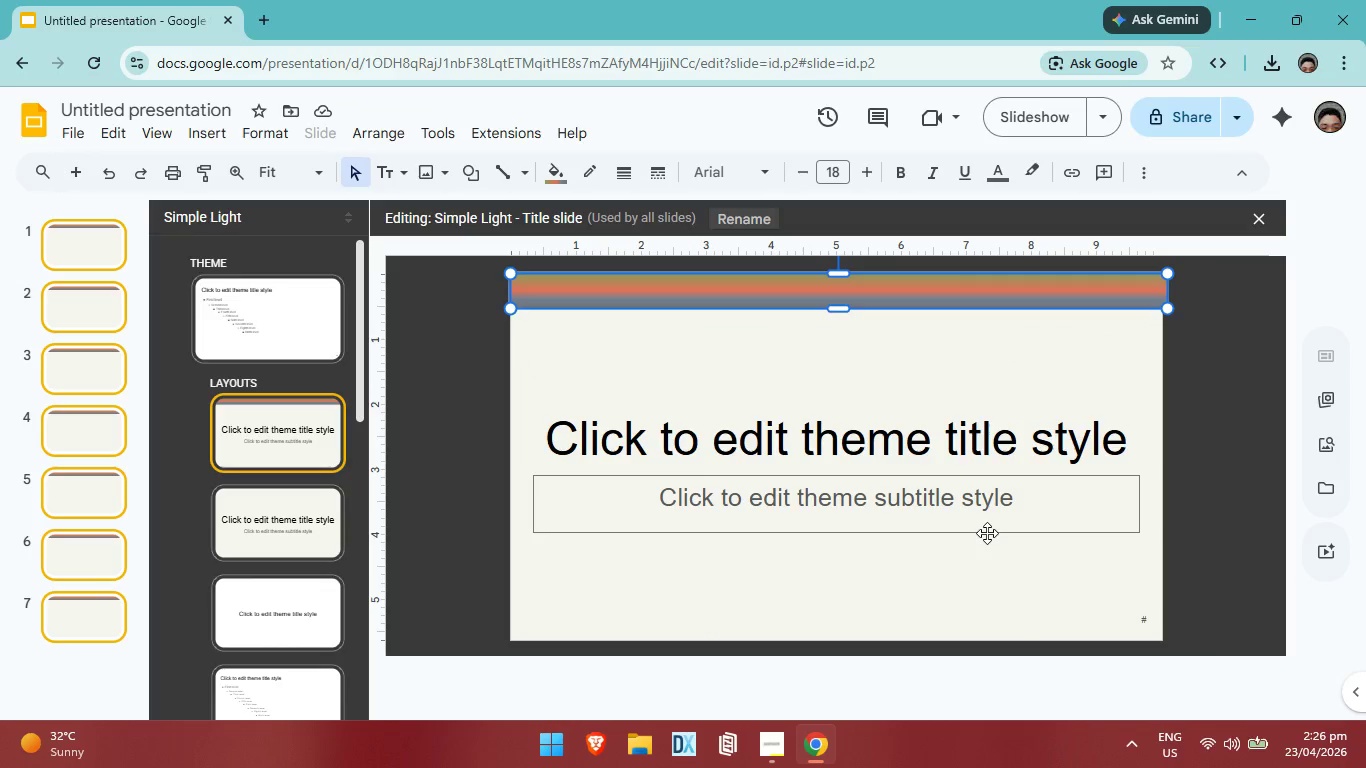 
left_click([987, 533])
 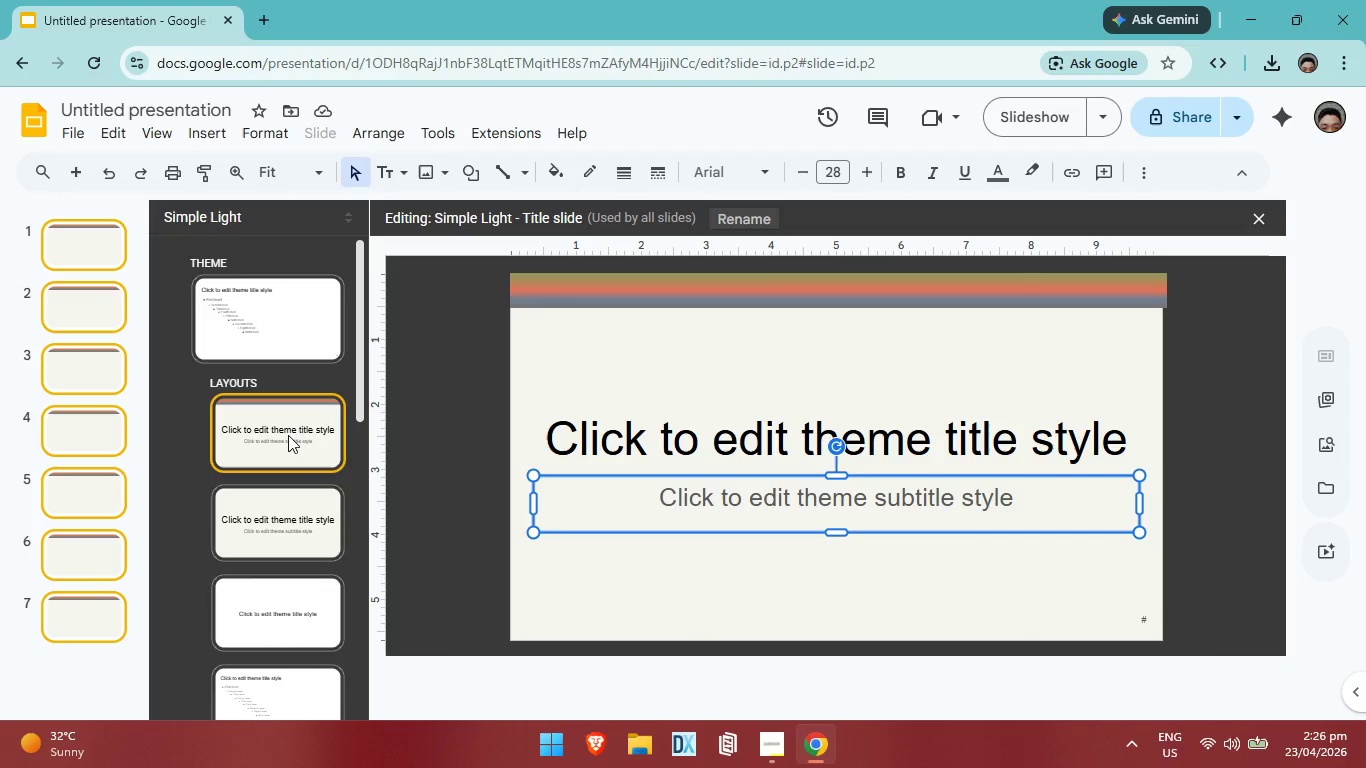 
left_click_drag(start_coordinate=[288, 435], to_coordinate=[270, 295])
 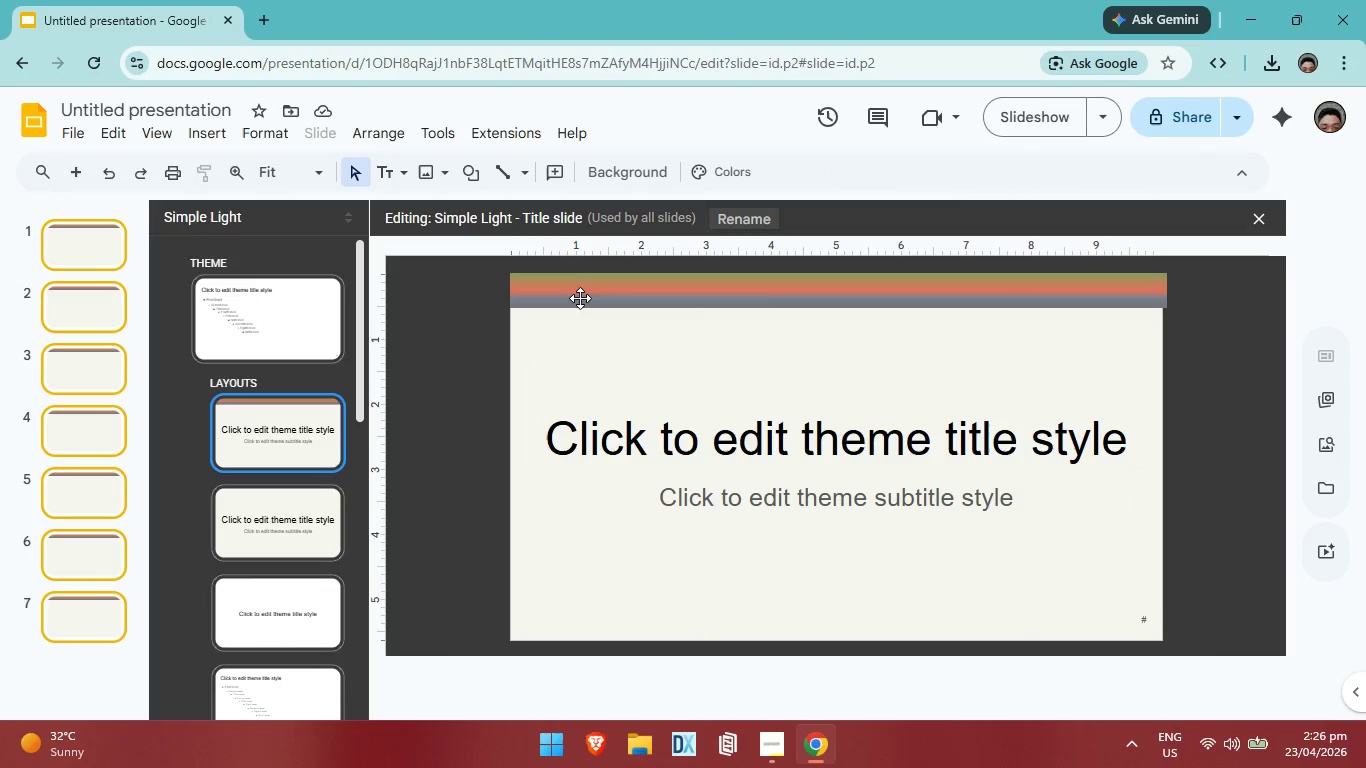 
left_click([580, 298])
 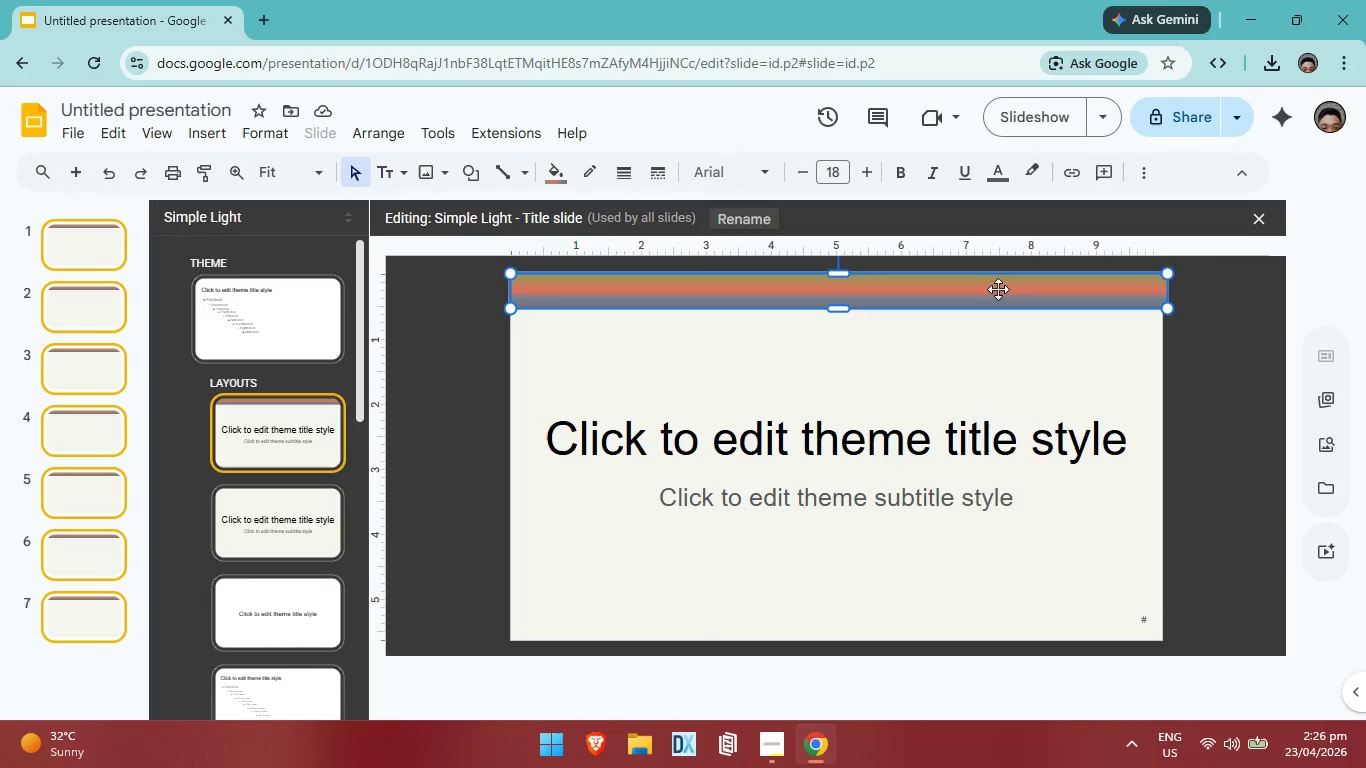 
left_click([1020, 361])
 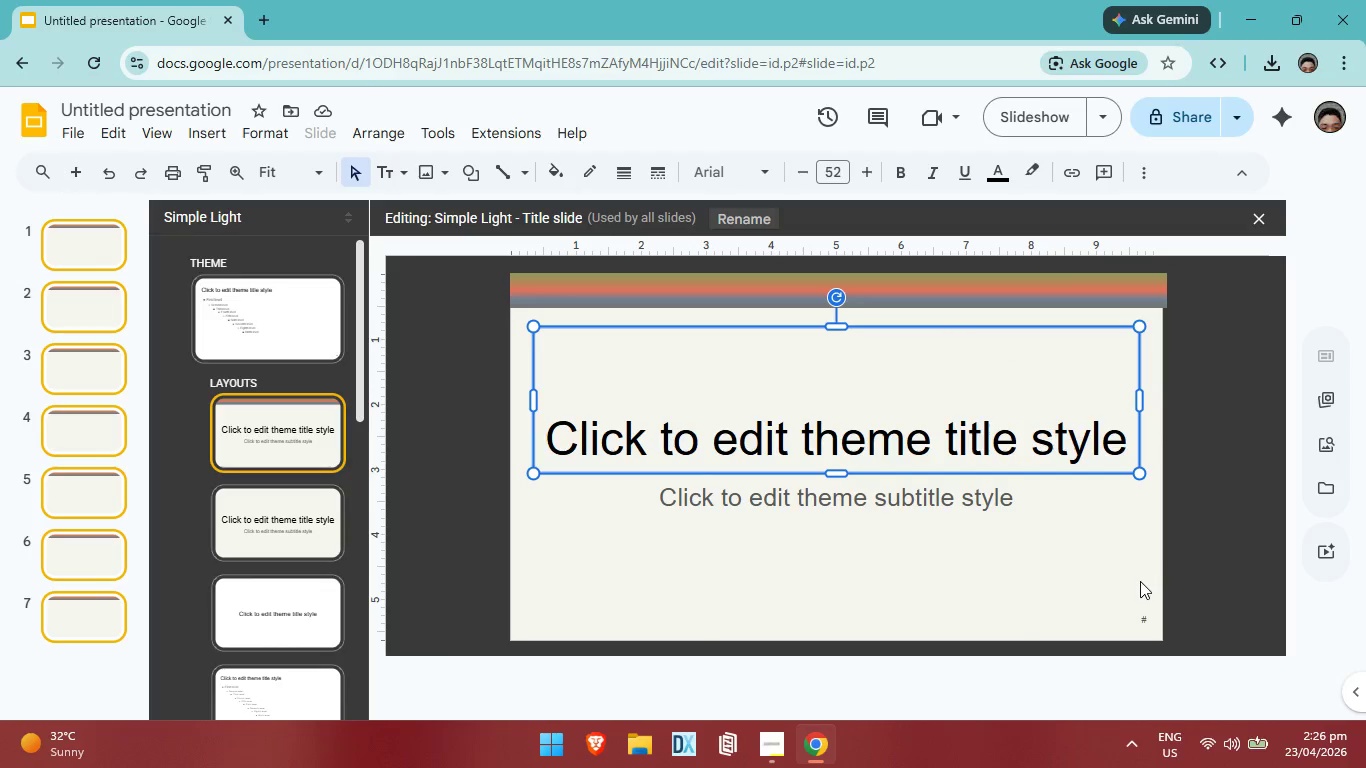 
left_click([1140, 581])
 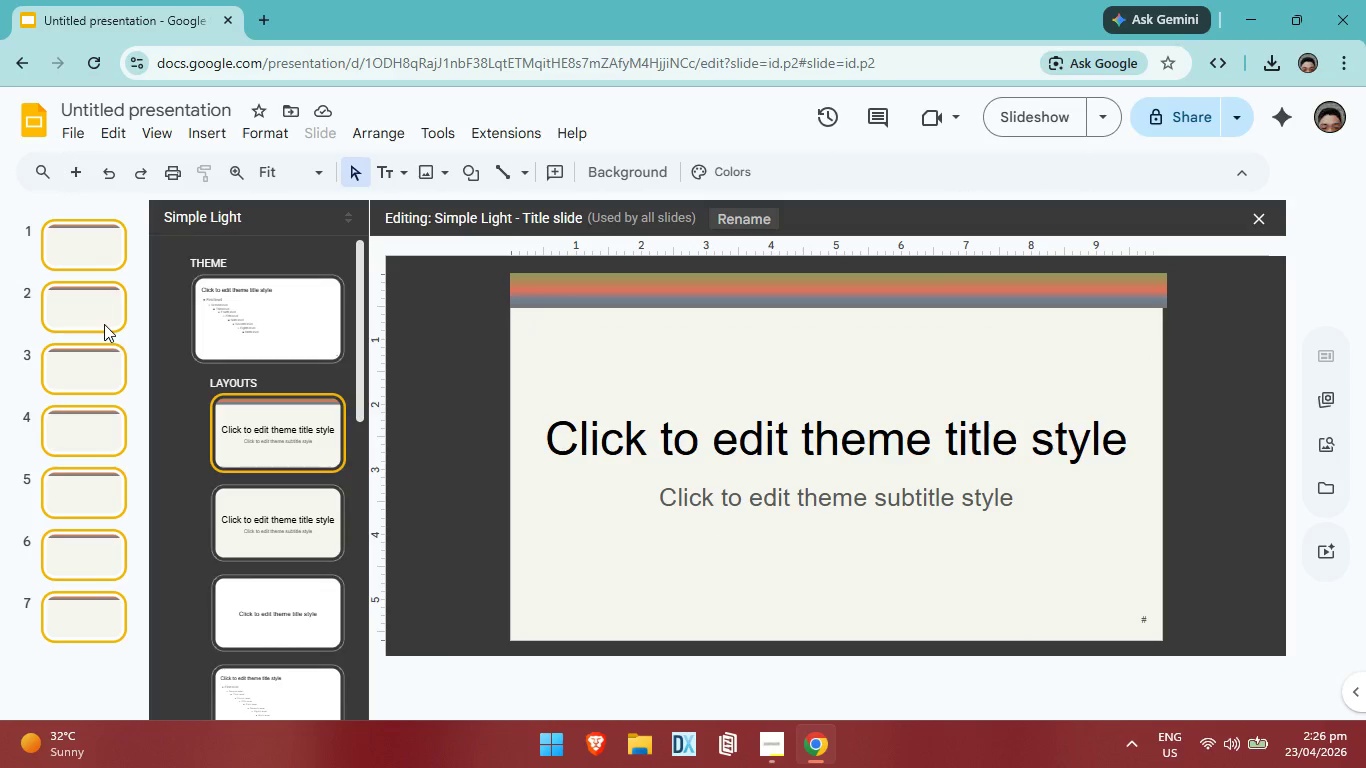 
left_click([1146, 294])
 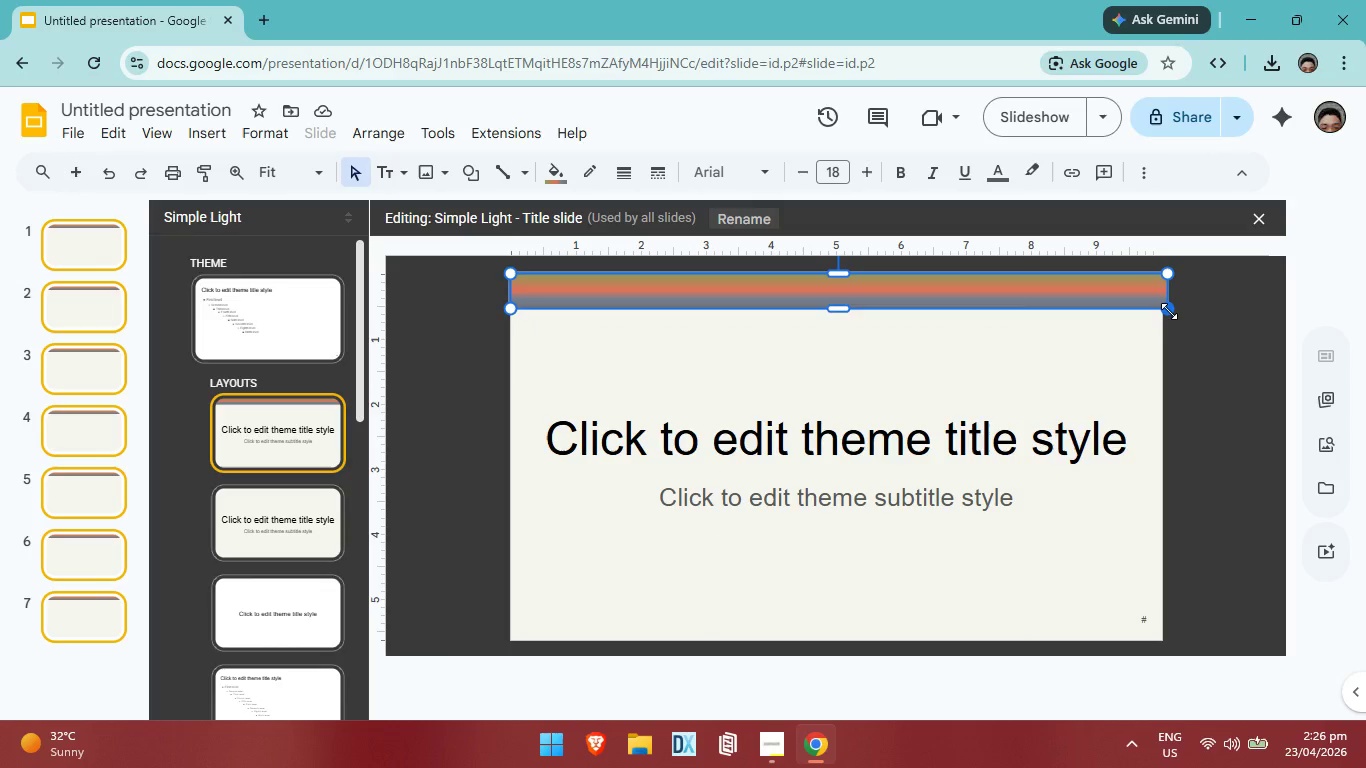 
left_click_drag(start_coordinate=[1169, 311], to_coordinate=[1163, 311])
 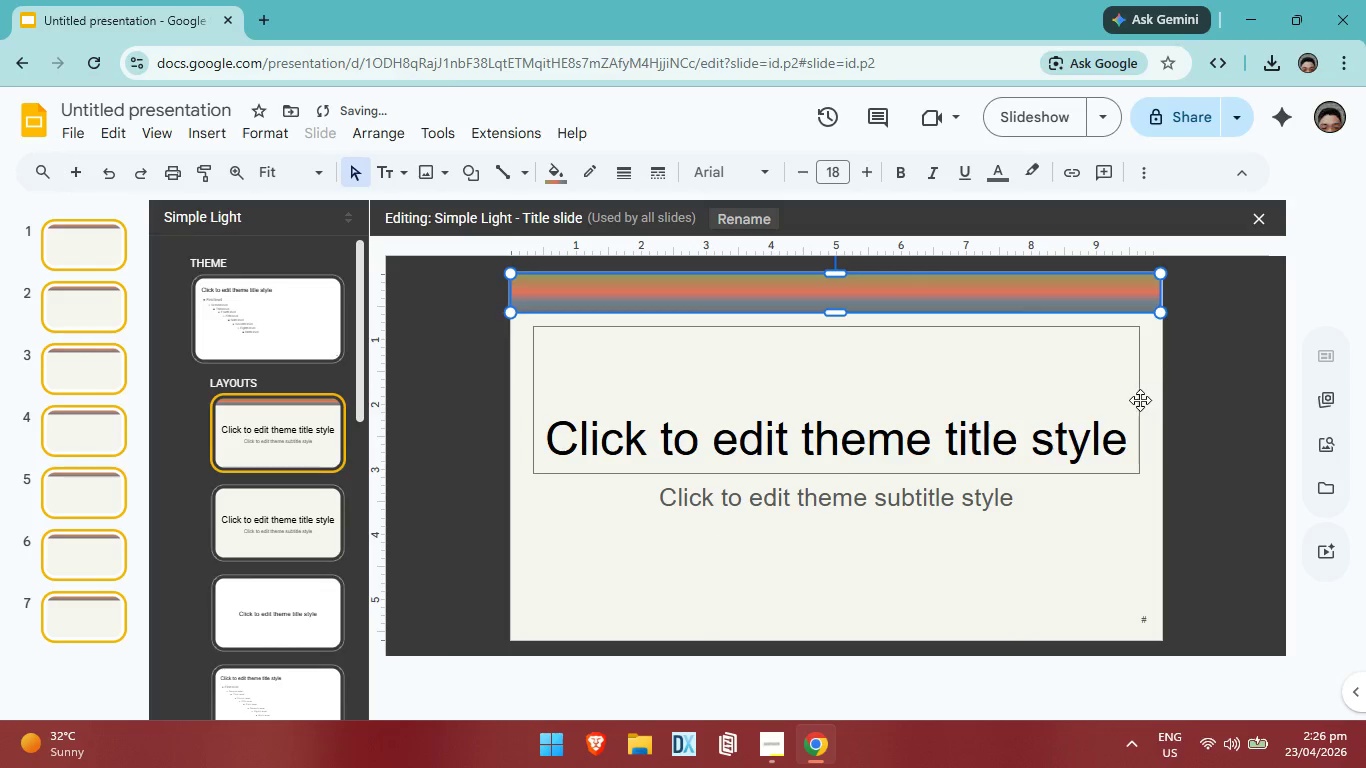 
left_click([1140, 400])
 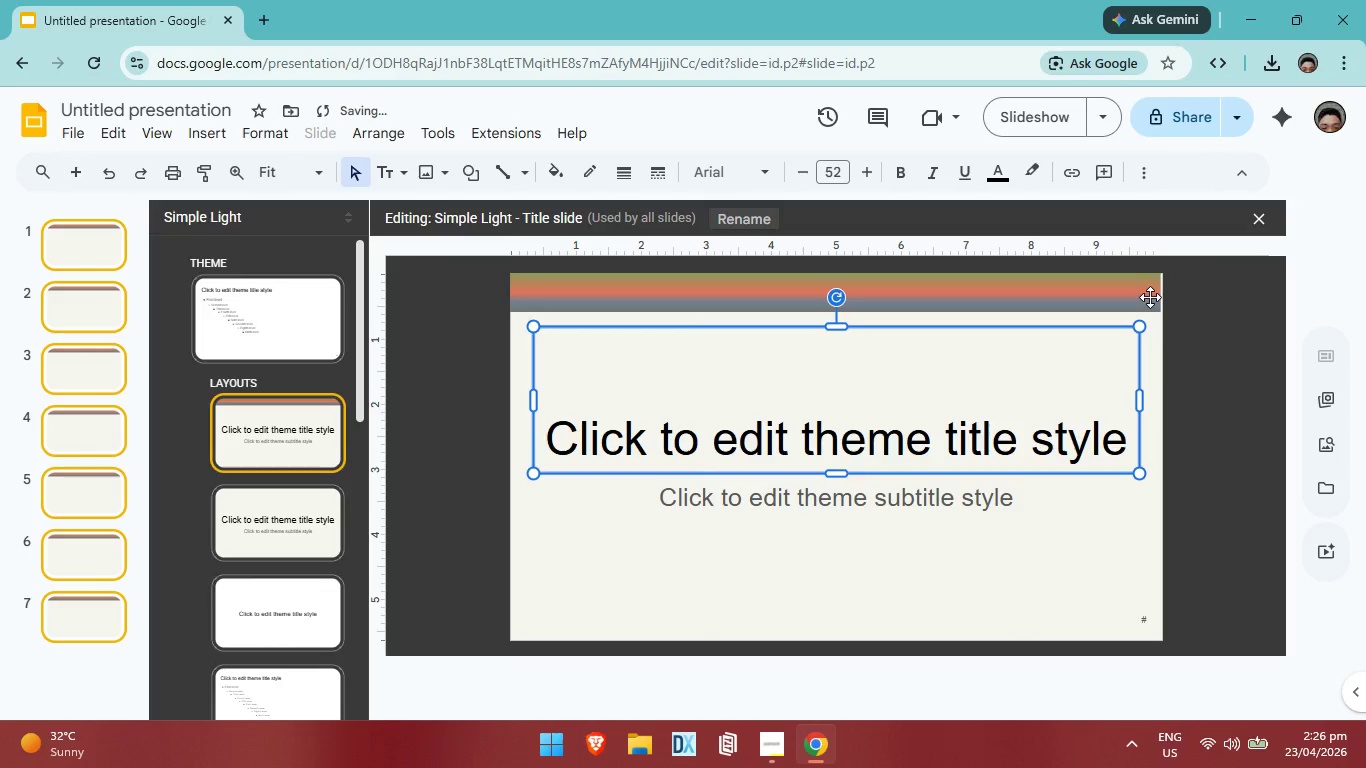 
left_click([1150, 295])
 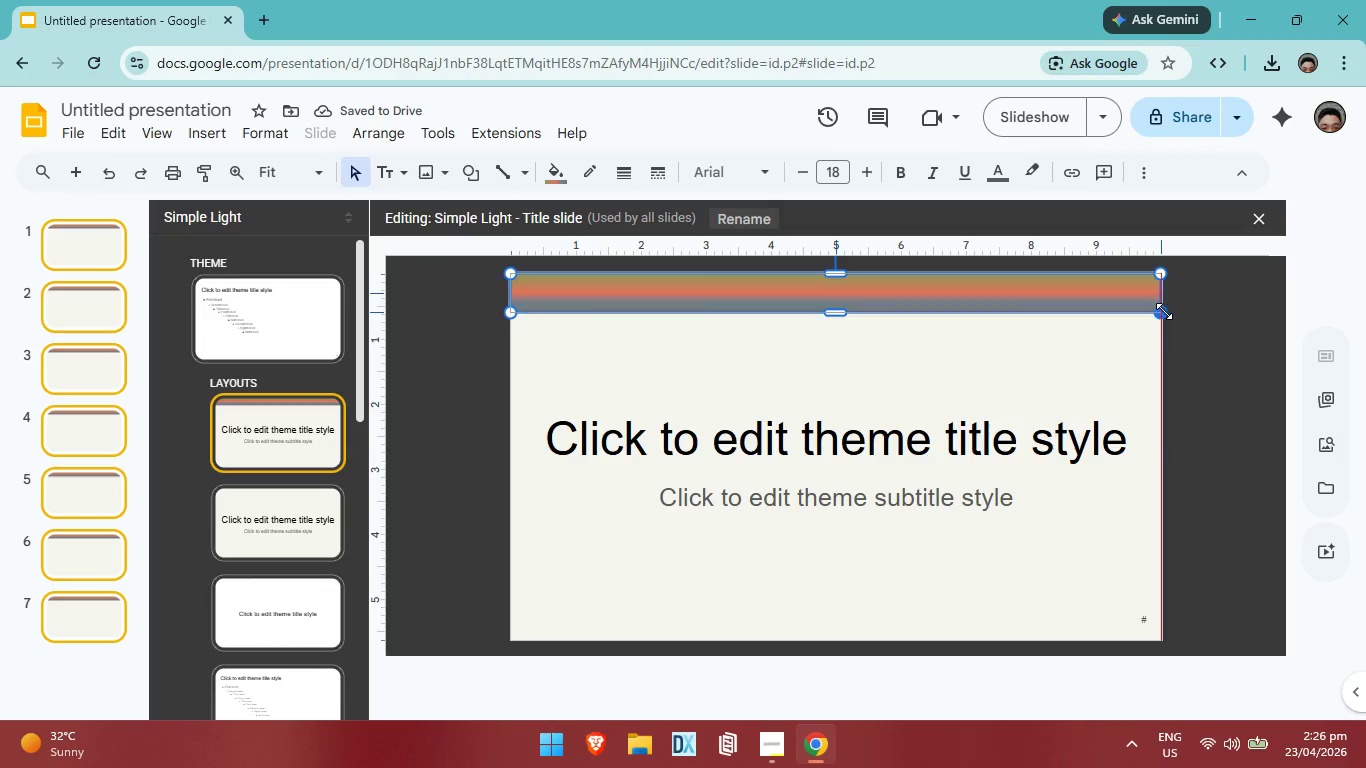 
left_click([1179, 397])
 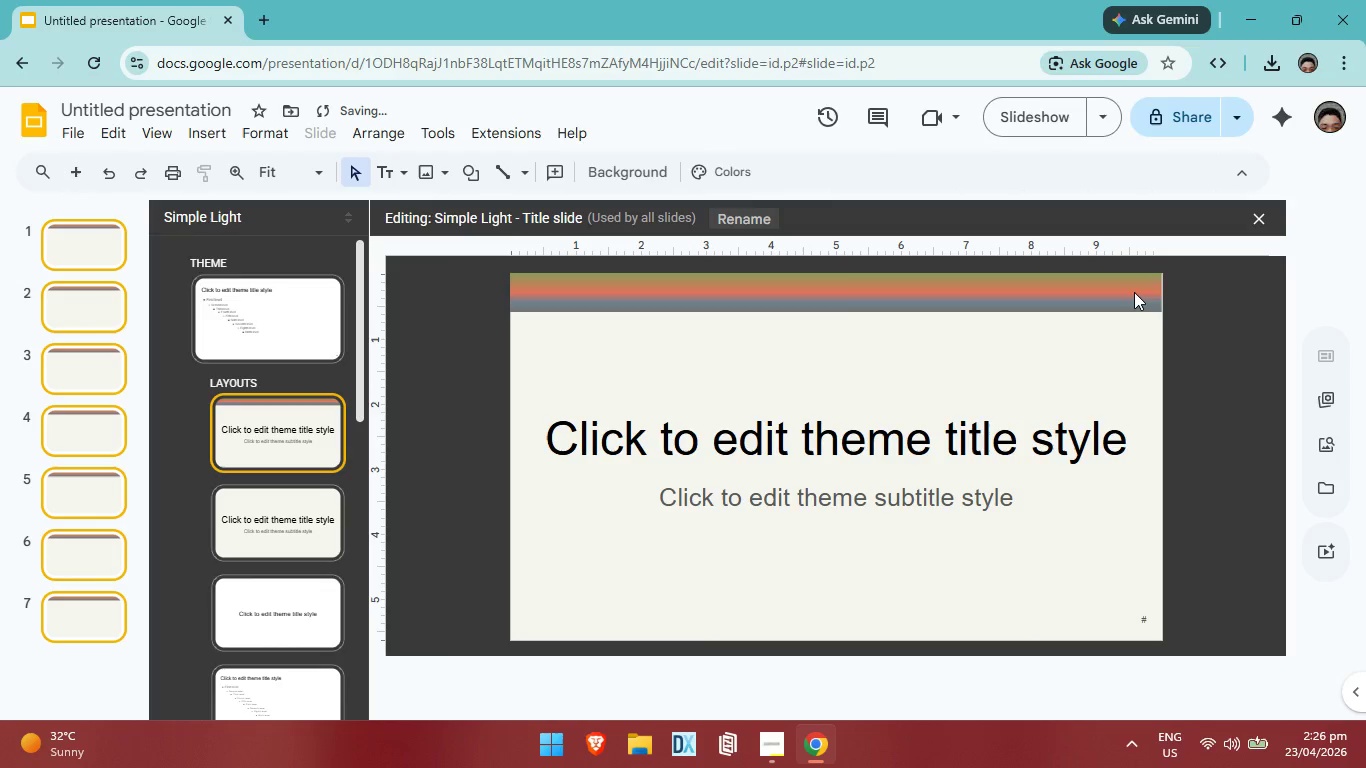 
left_click([1134, 292])
 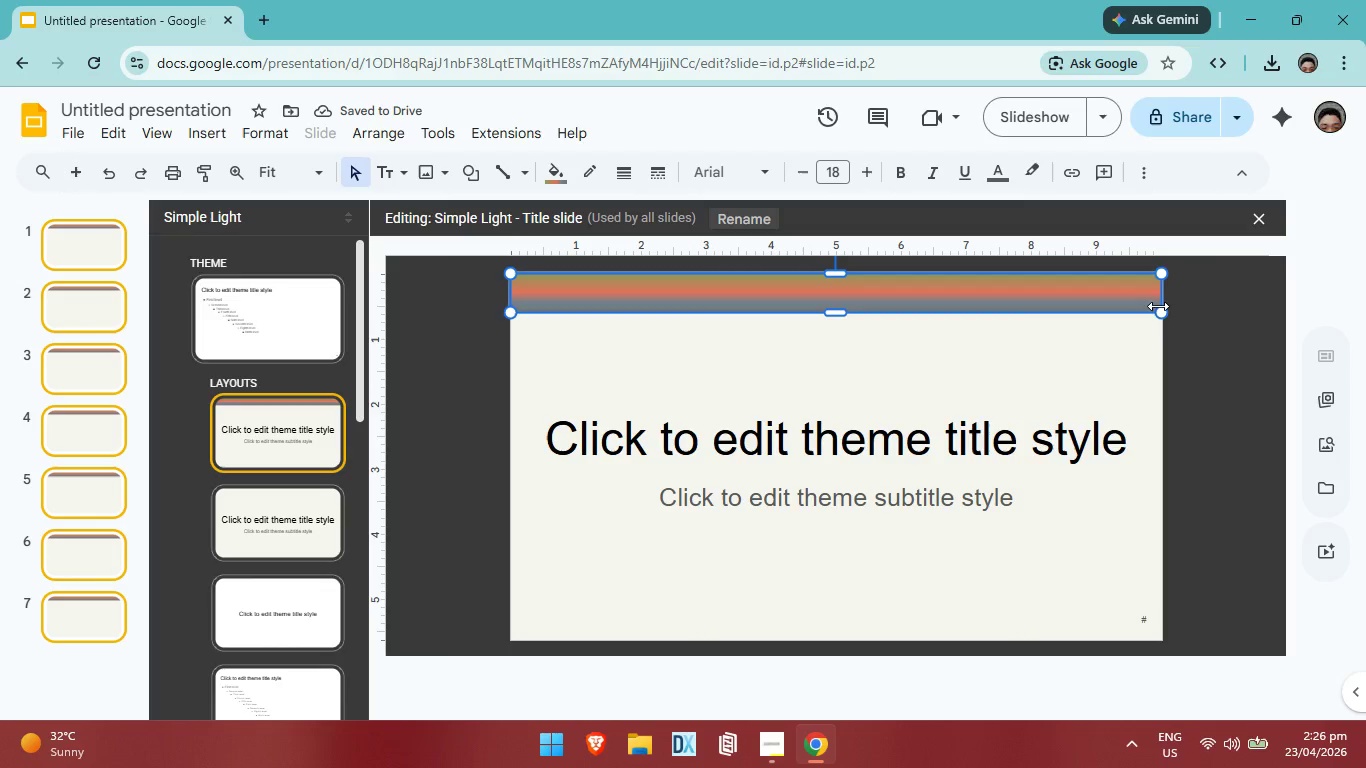 
left_click_drag(start_coordinate=[1162, 314], to_coordinate=[1164, 308])
 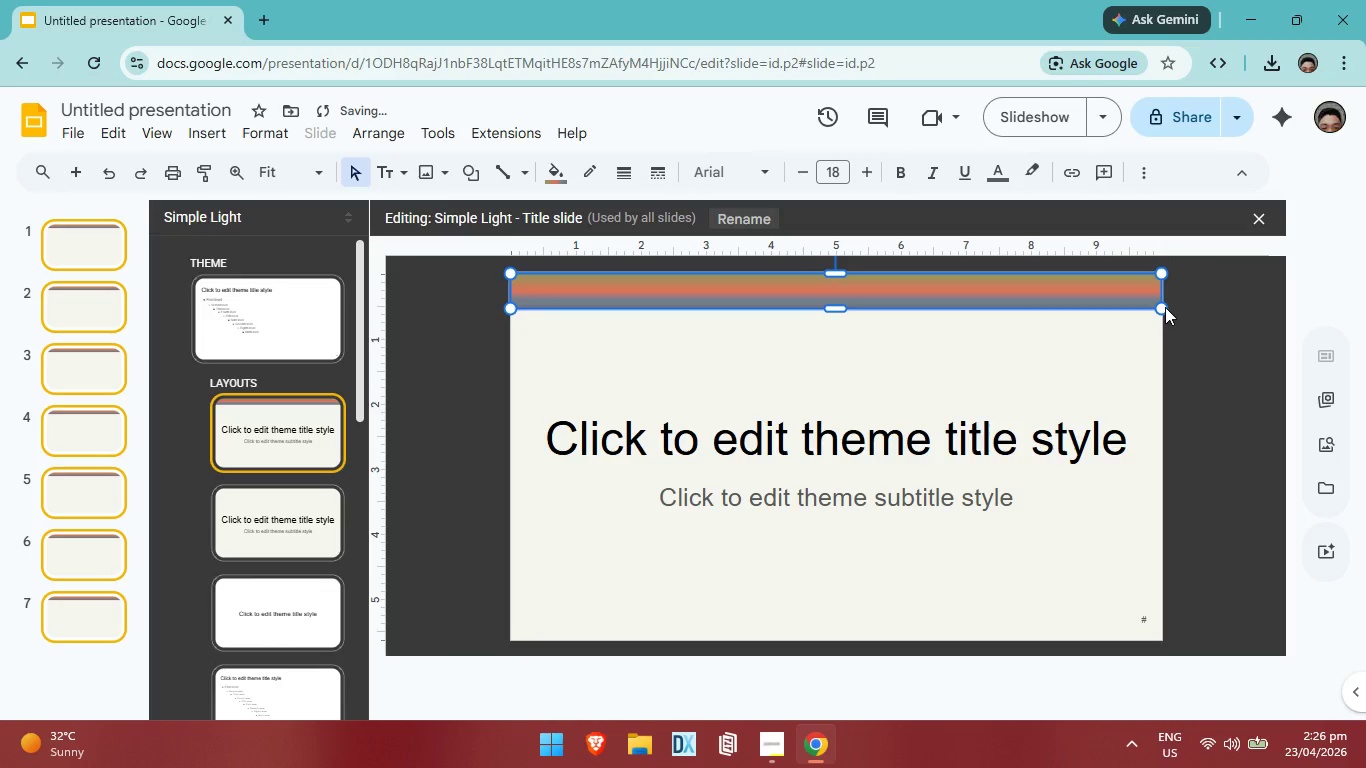 
left_click([1164, 308])
 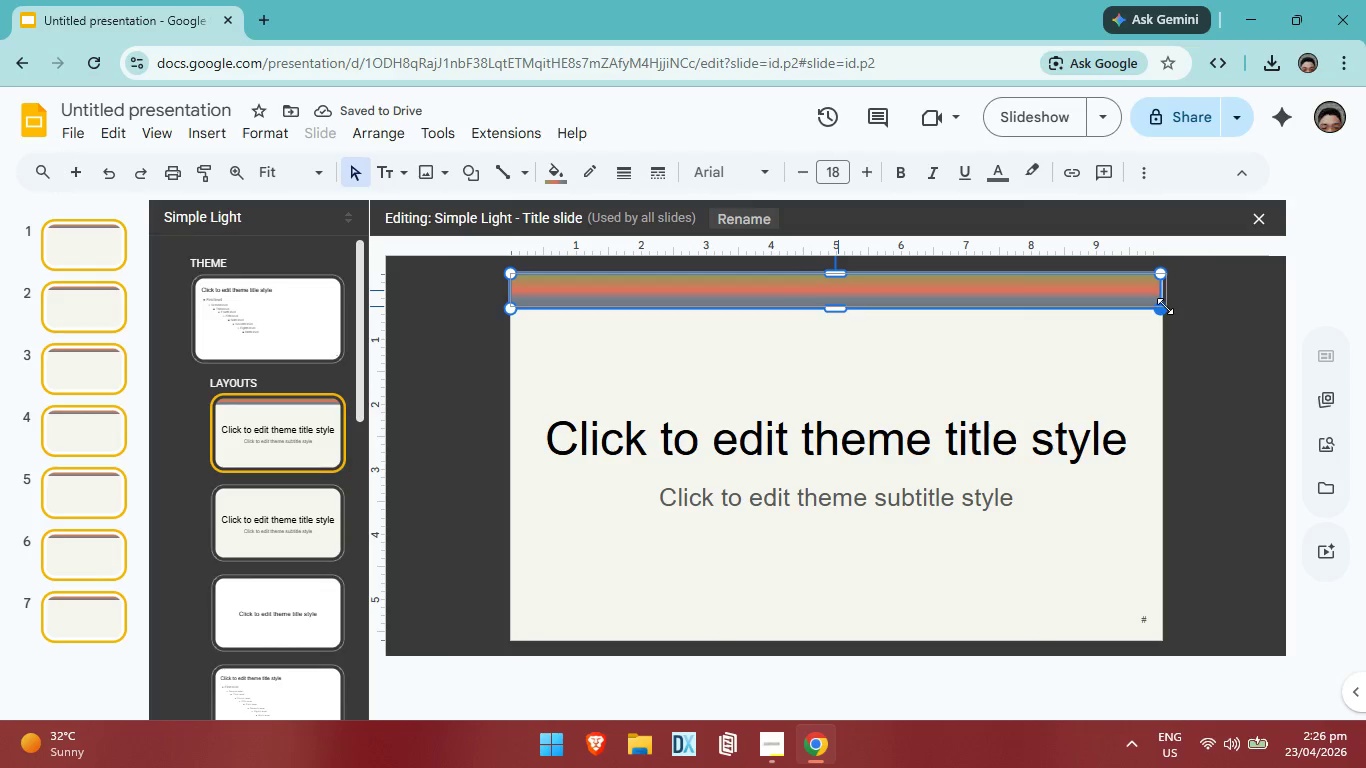 
wait(6.94)
 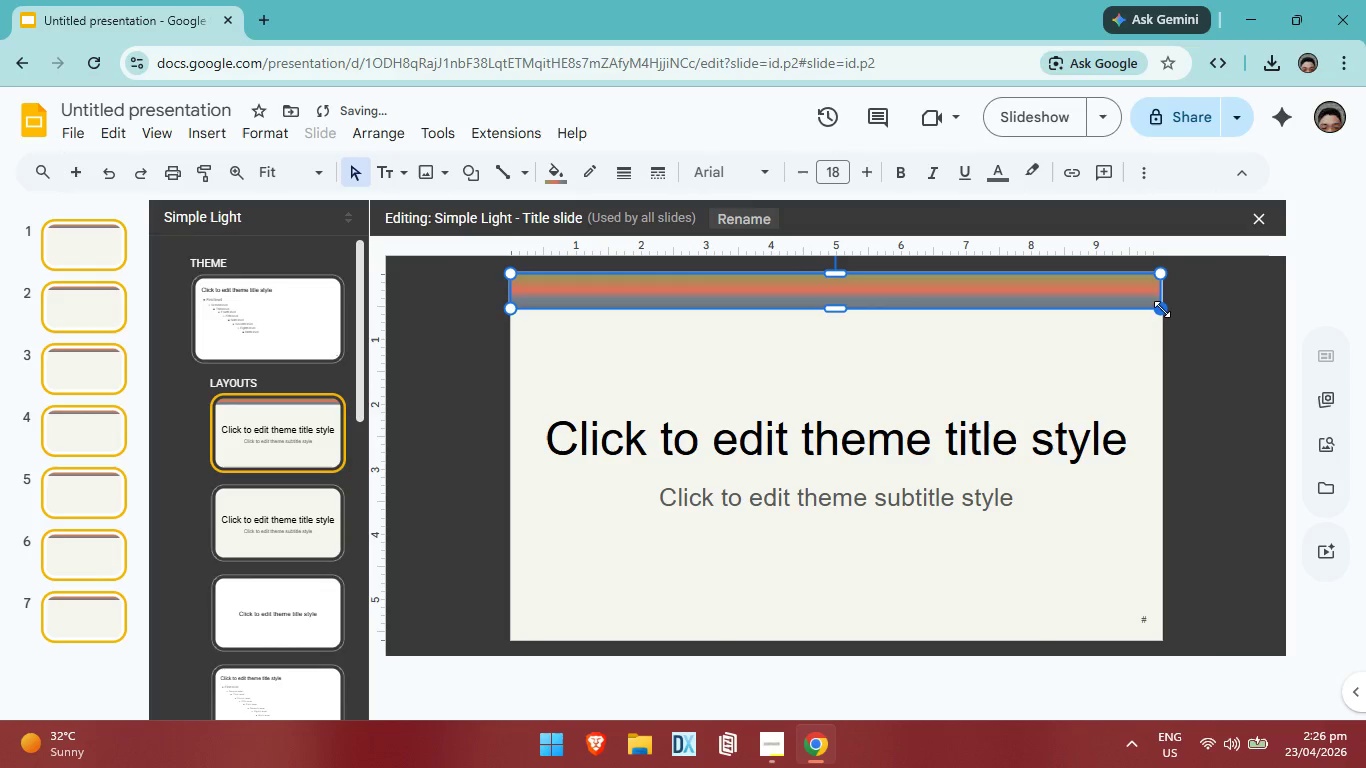 
left_click([1210, 340])
 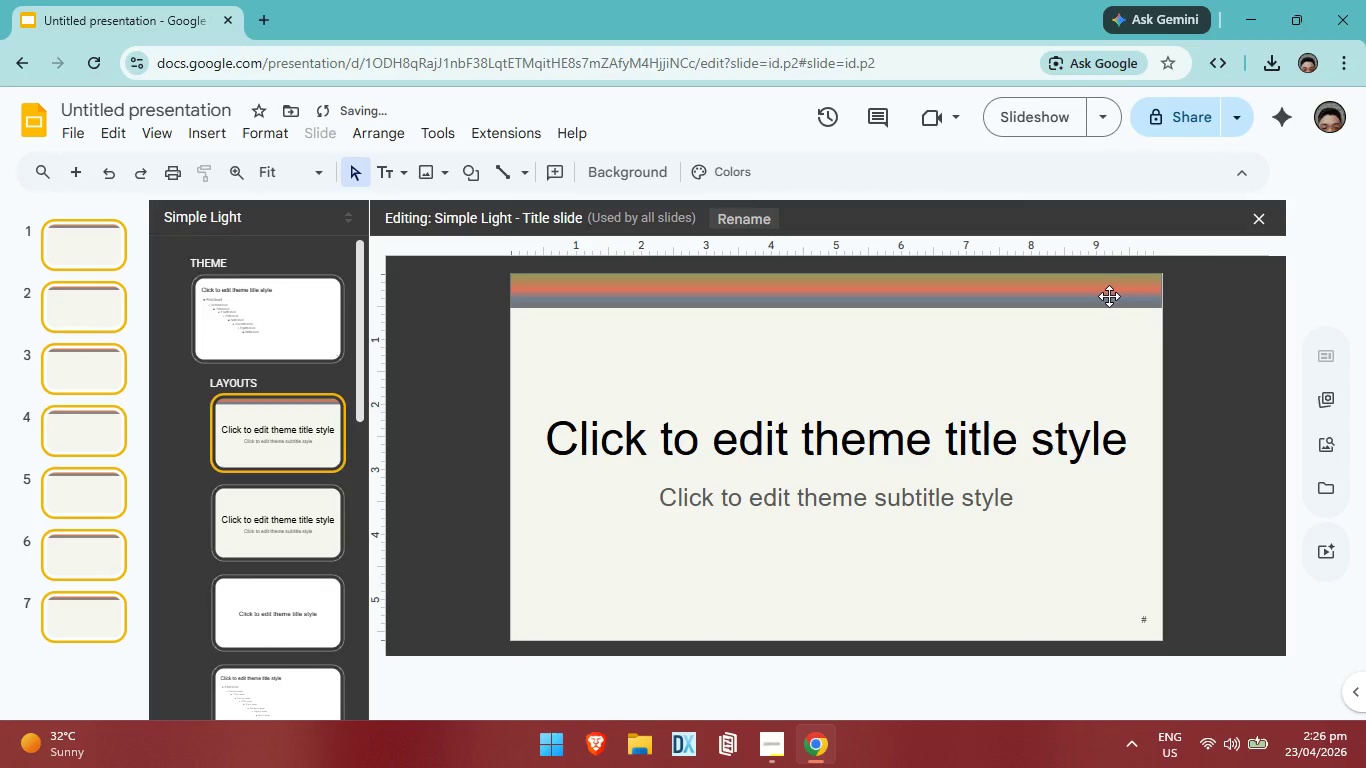 
left_click([1109, 296])
 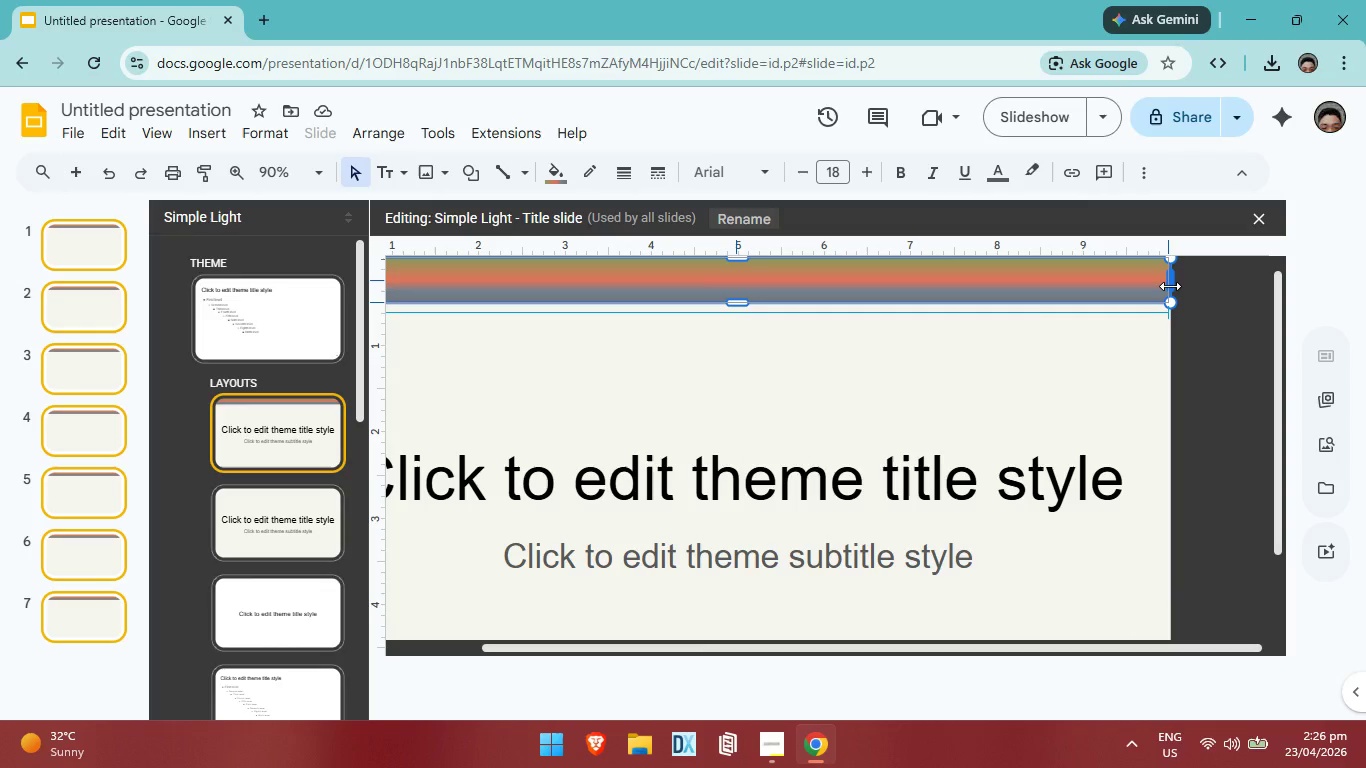 
wait(5.58)
 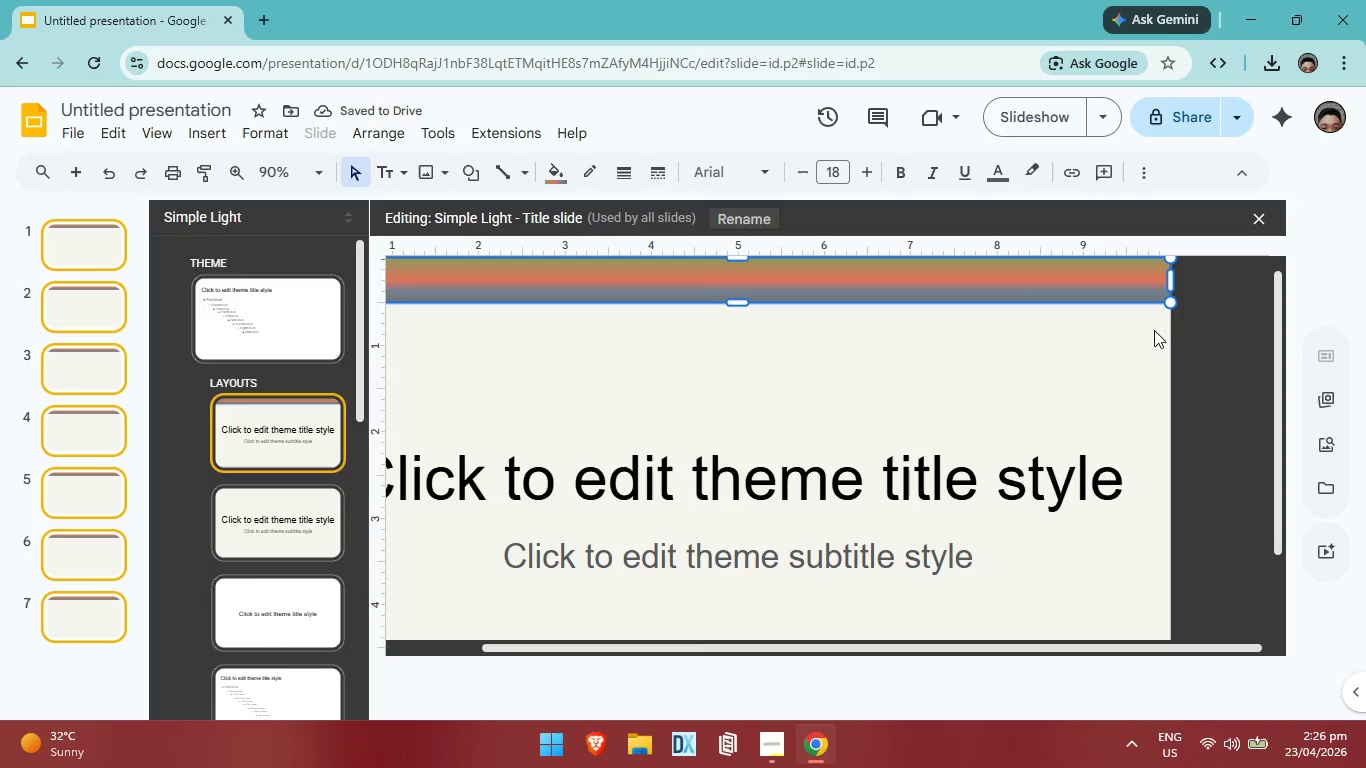 
left_click([1206, 343])
 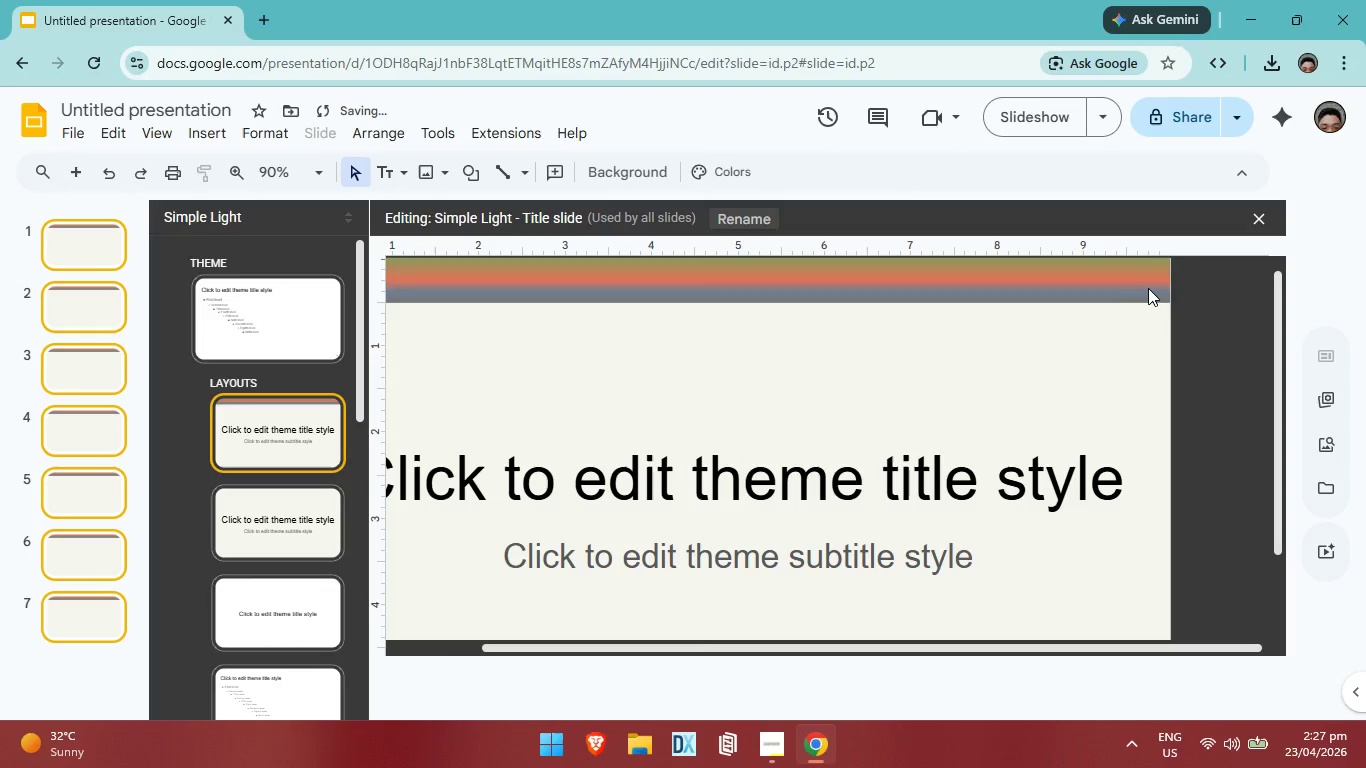 
left_click([1148, 288])
 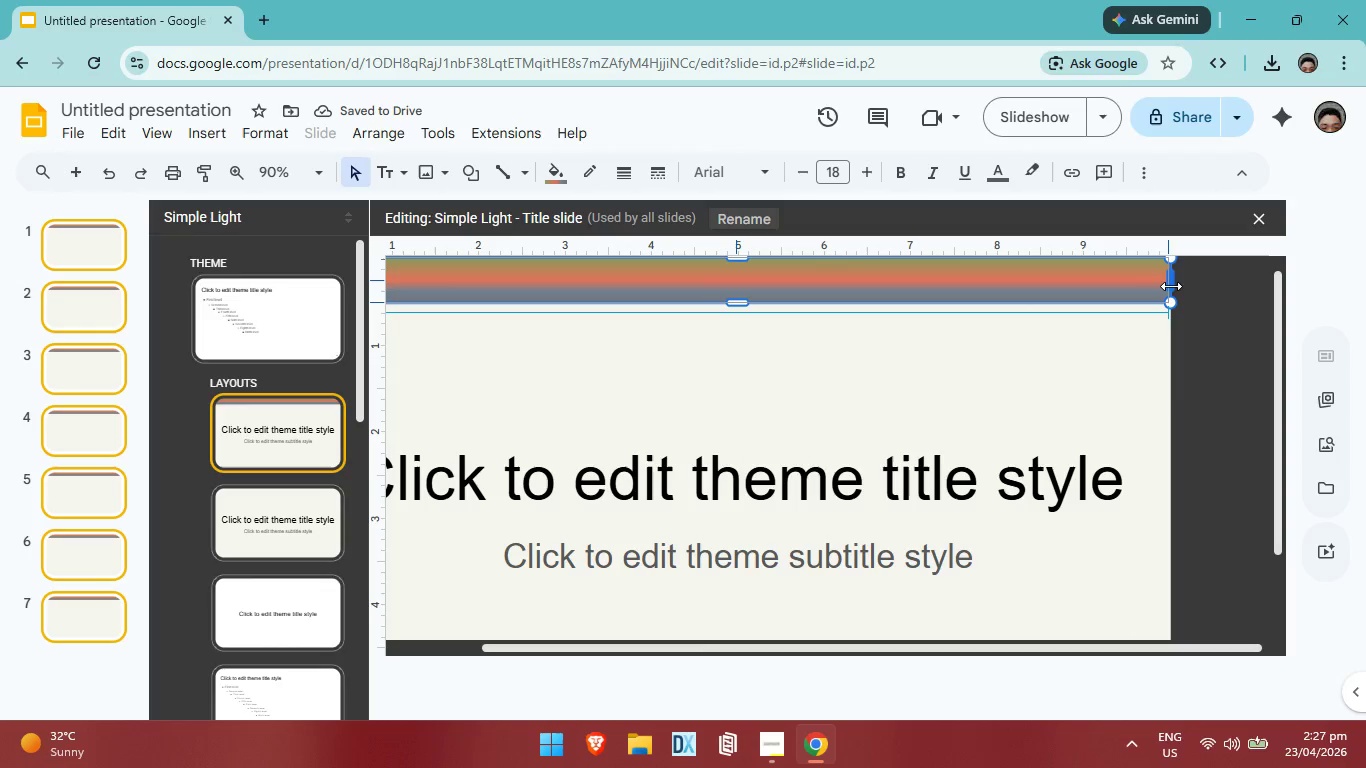 
left_click([1224, 353])
 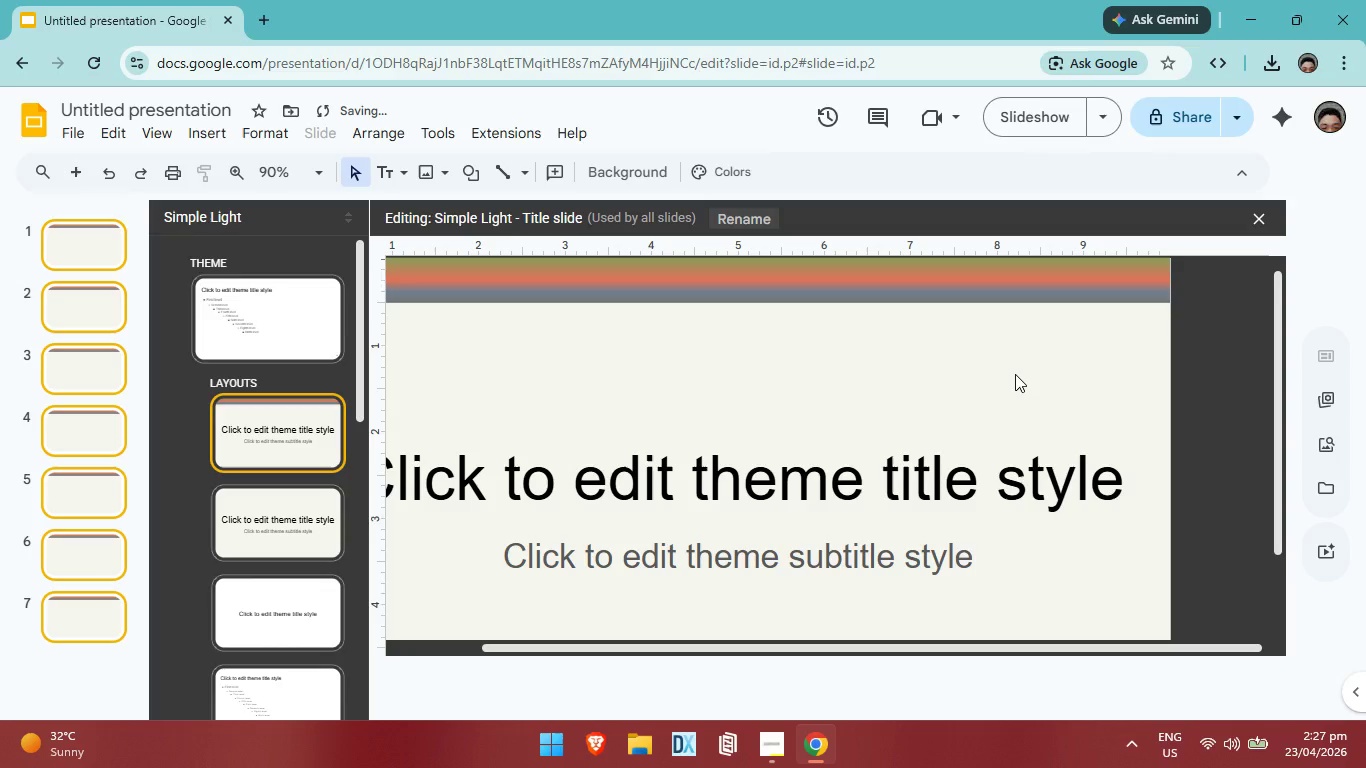 
scroll: coordinate [1015, 374], scroll_direction: up, amount: 3.0
 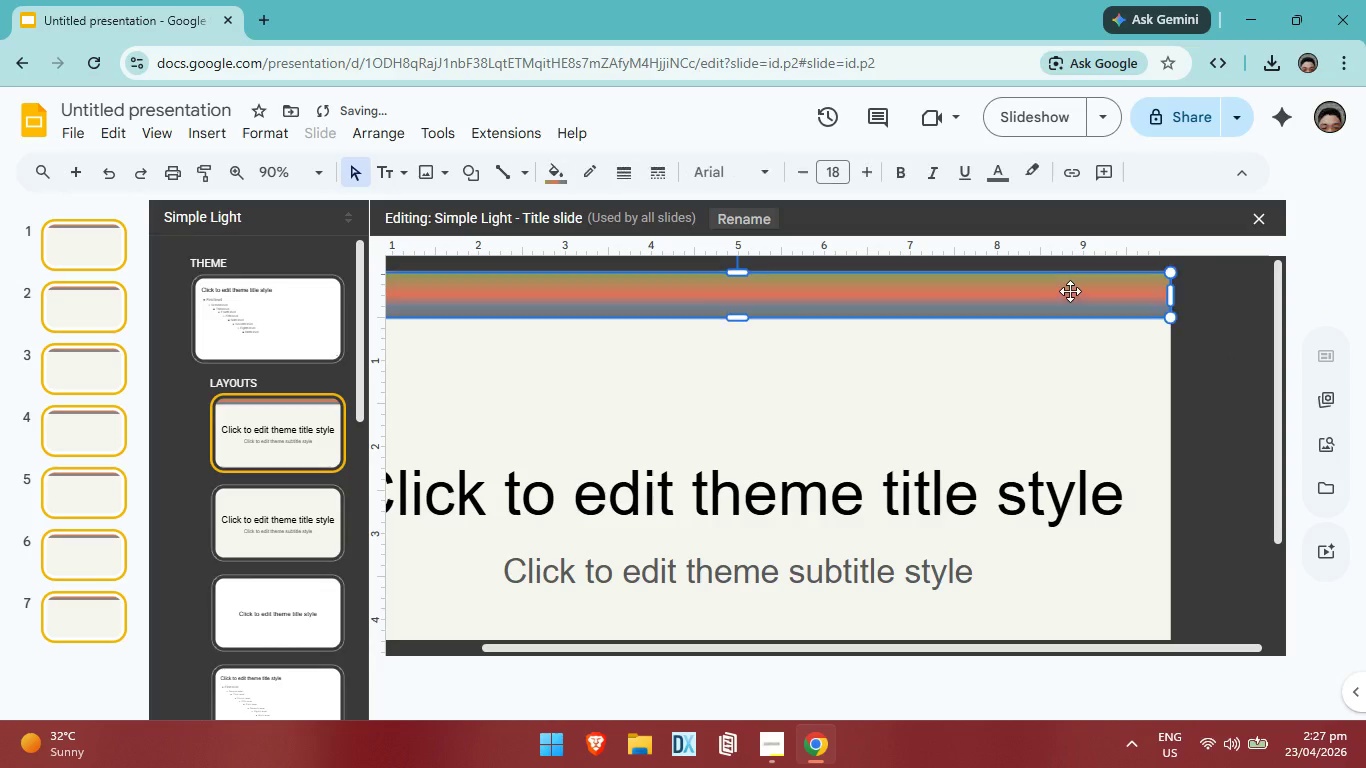 
left_click([1070, 291])
 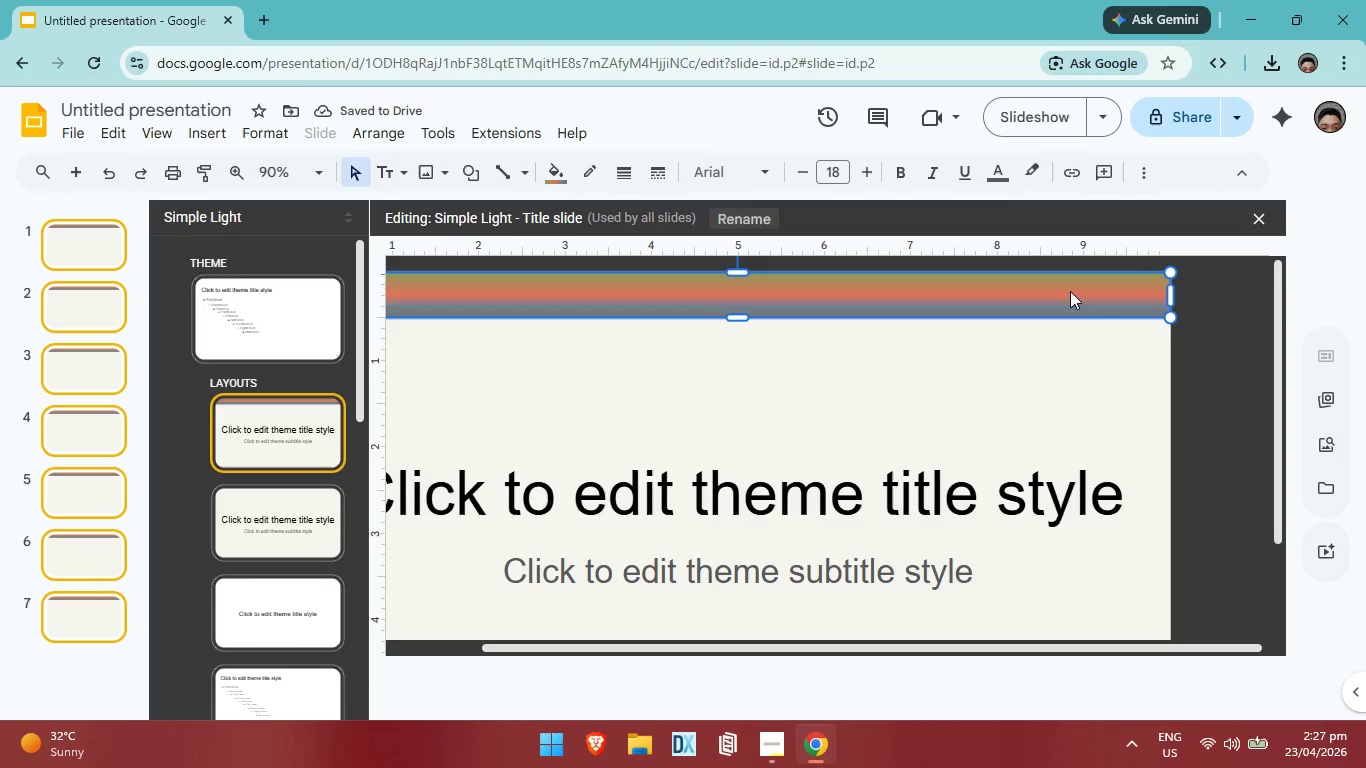 
key(ArrowRight)
 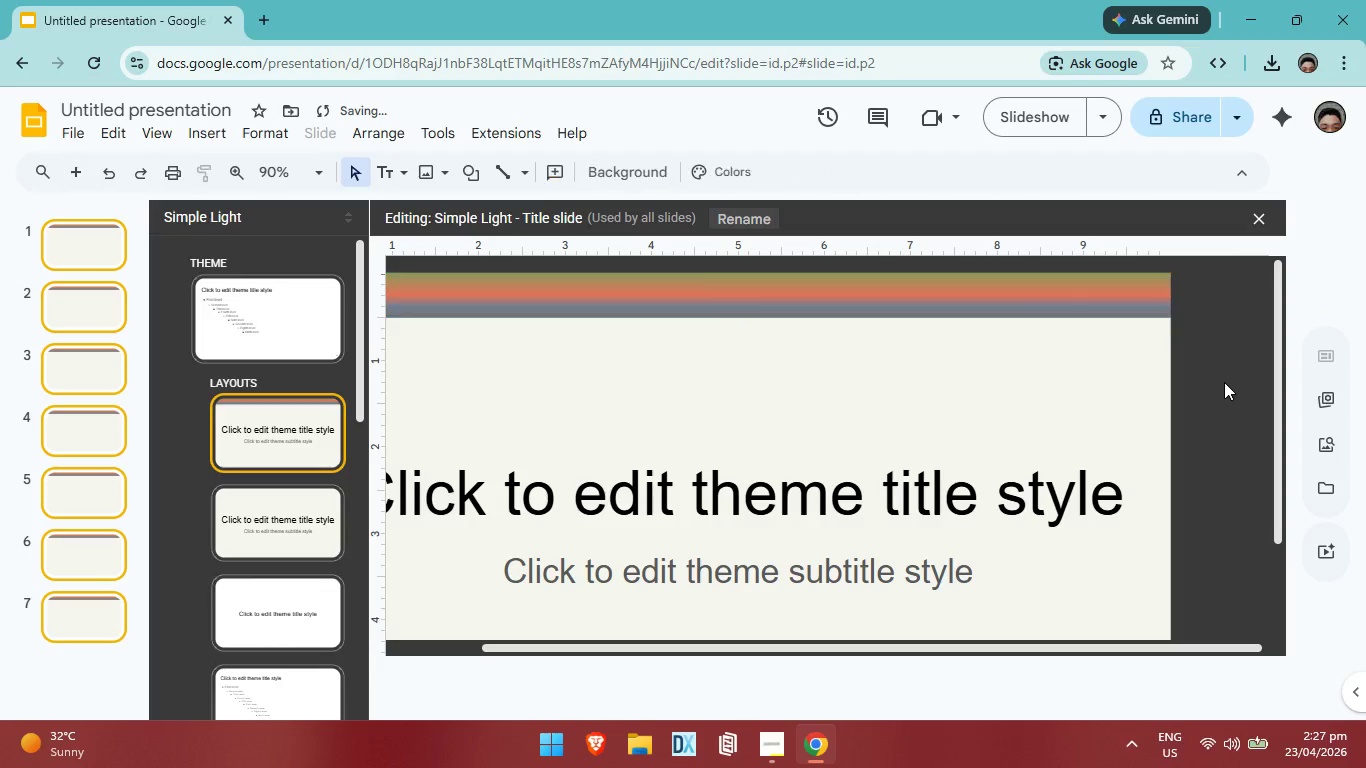 
left_click([1226, 383])
 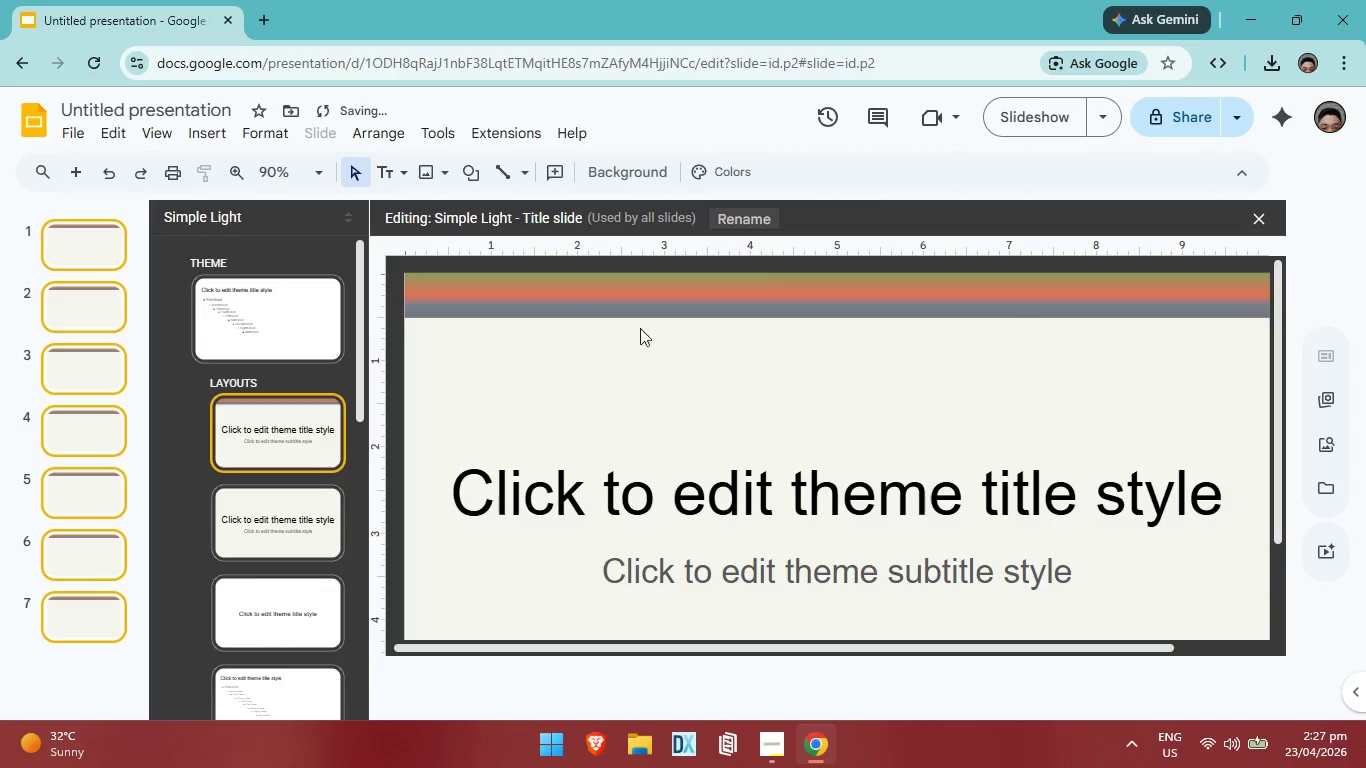 
left_click([565, 309])
 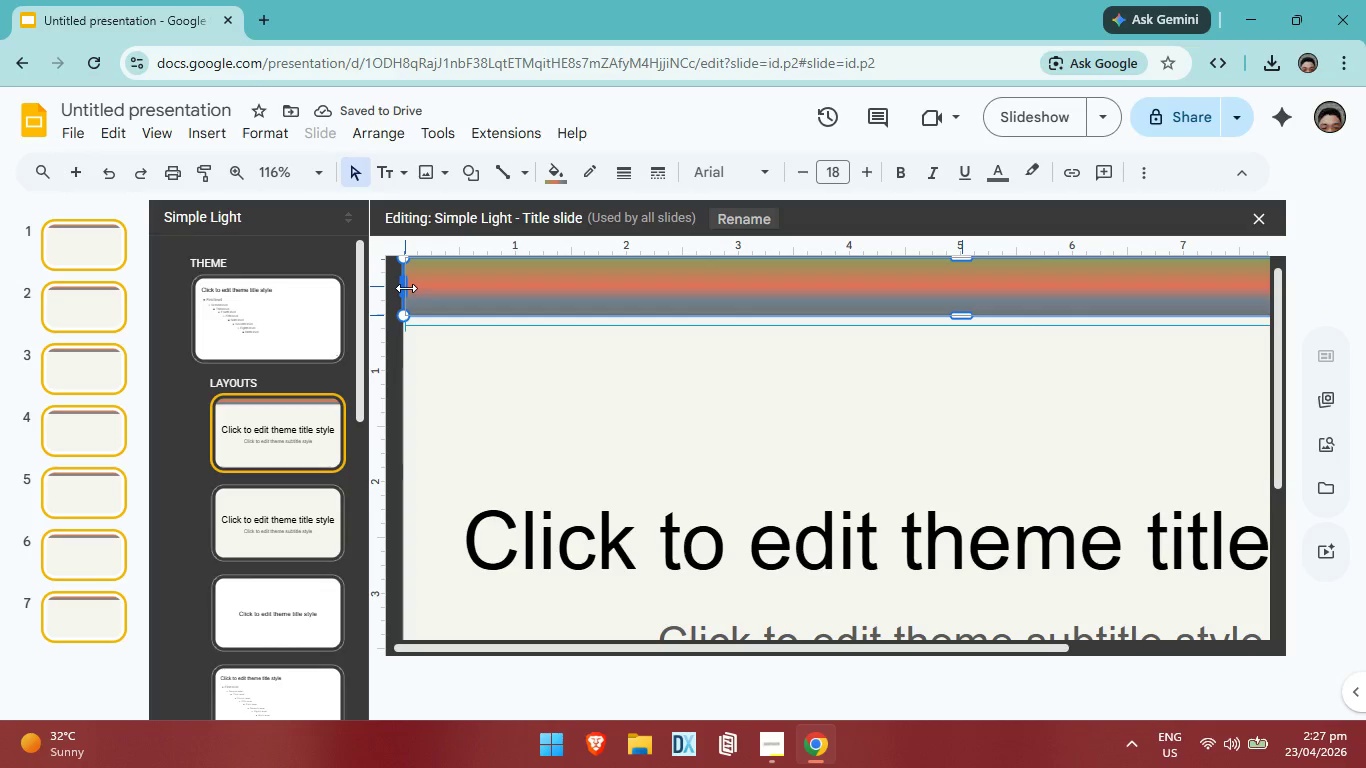 
left_click([406, 288])
 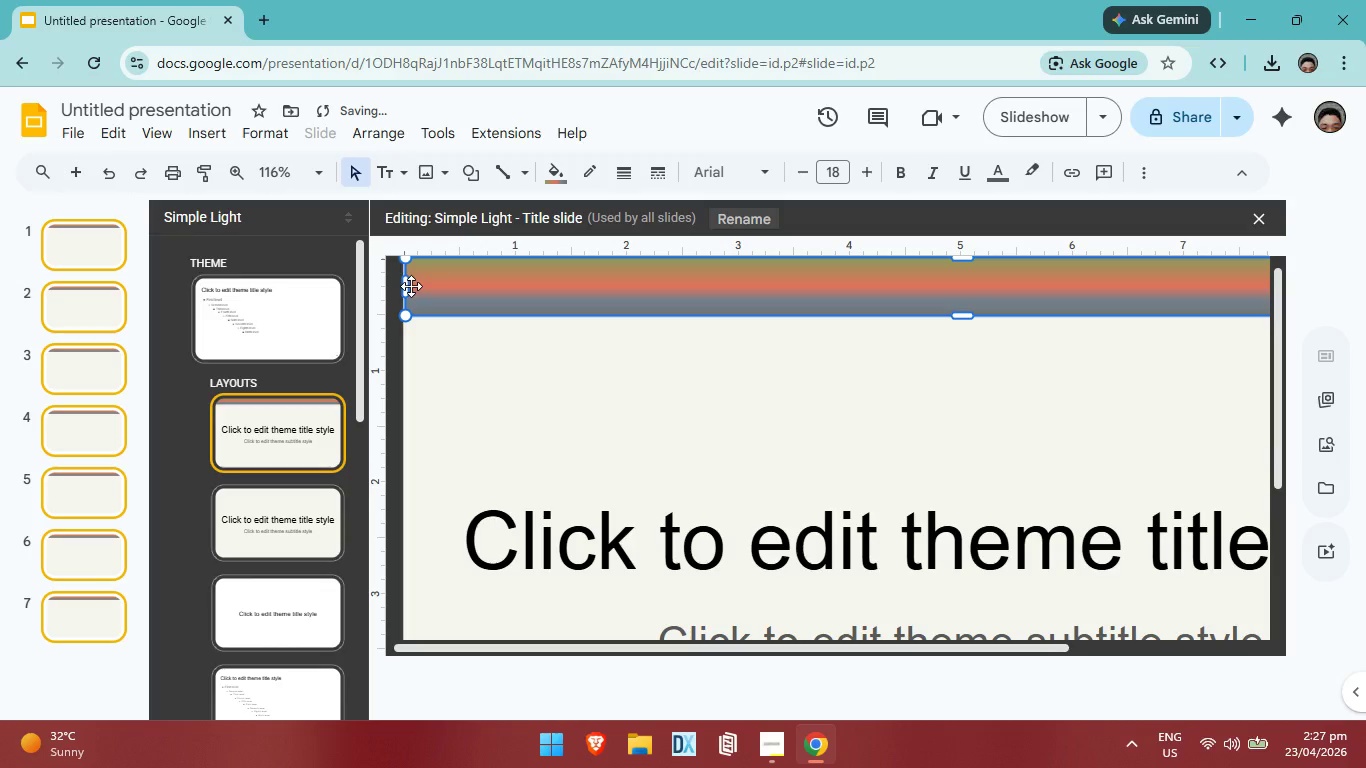 
left_click_drag(start_coordinate=[405, 287], to_coordinate=[400, 290])
 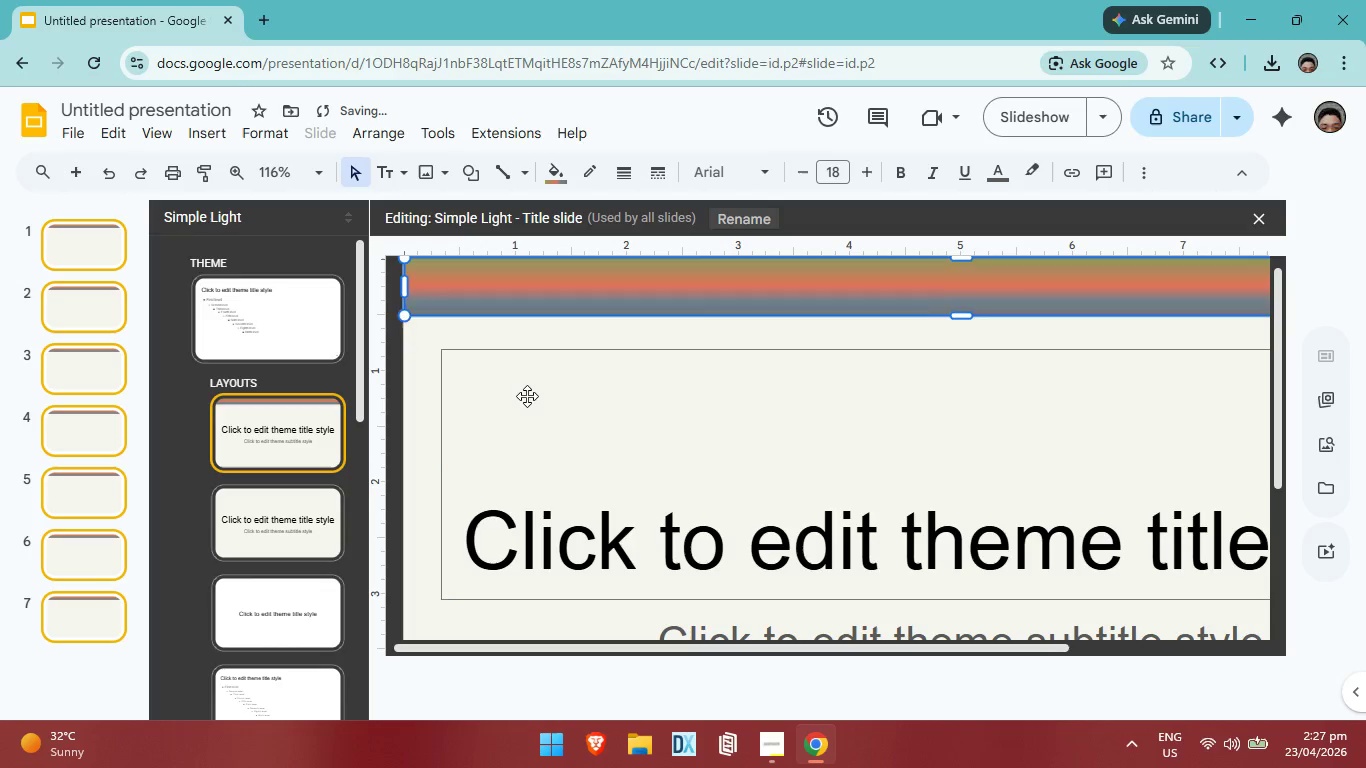 
left_click([527, 396])
 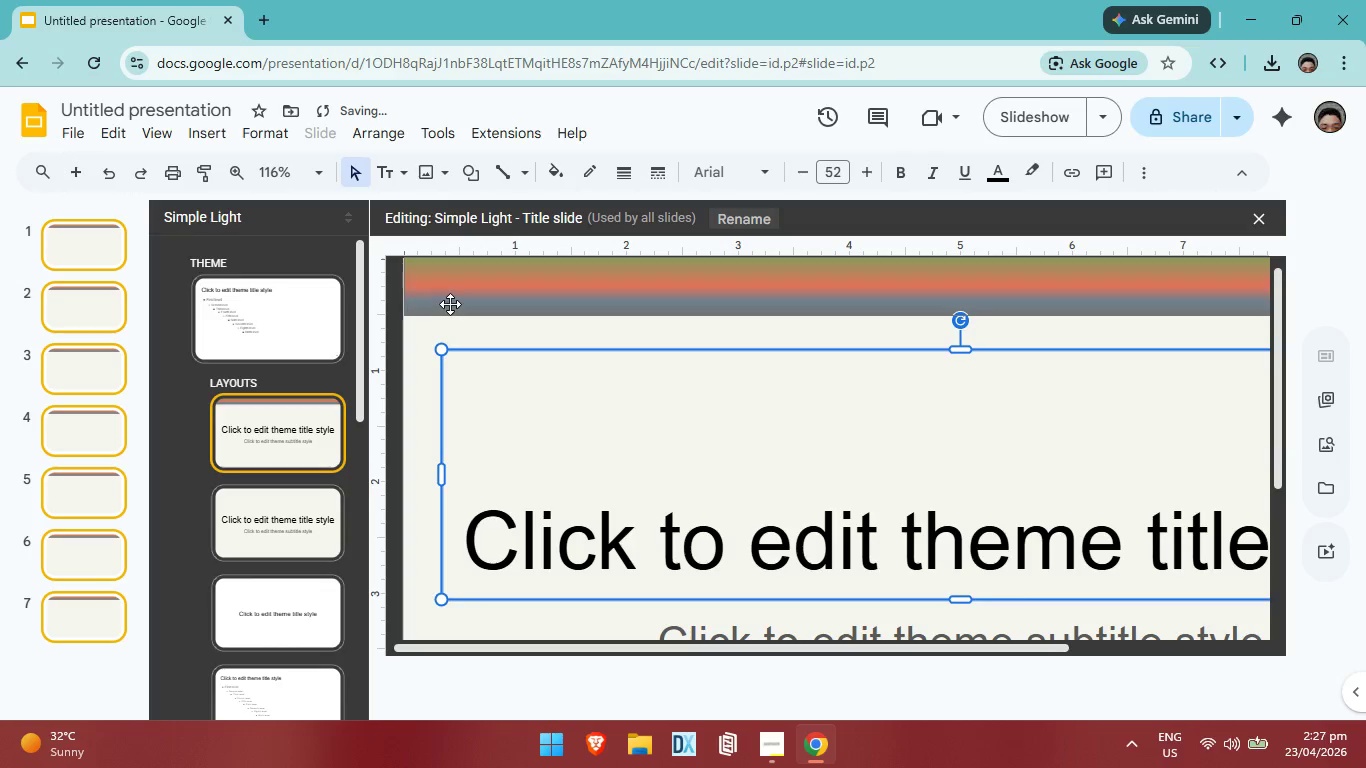 
left_click([450, 303])
 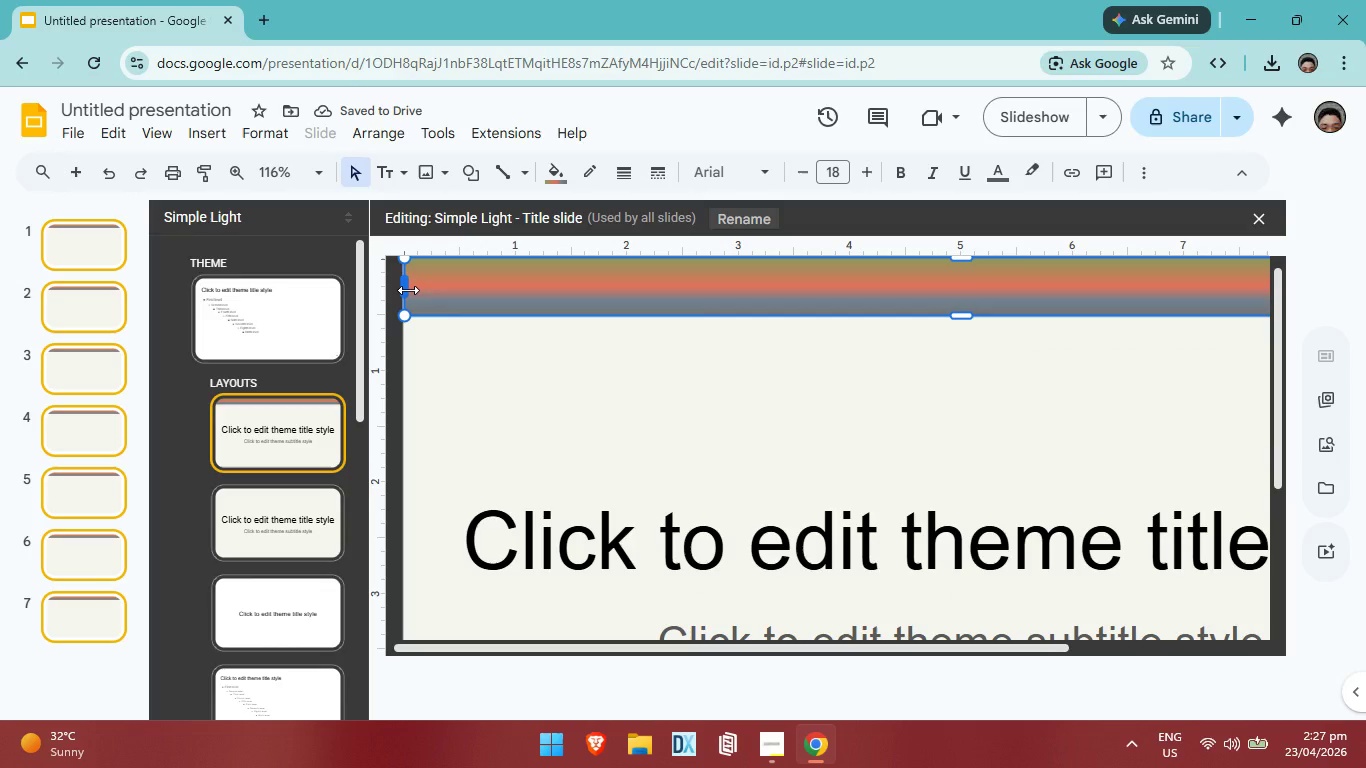 
left_click([408, 290])
 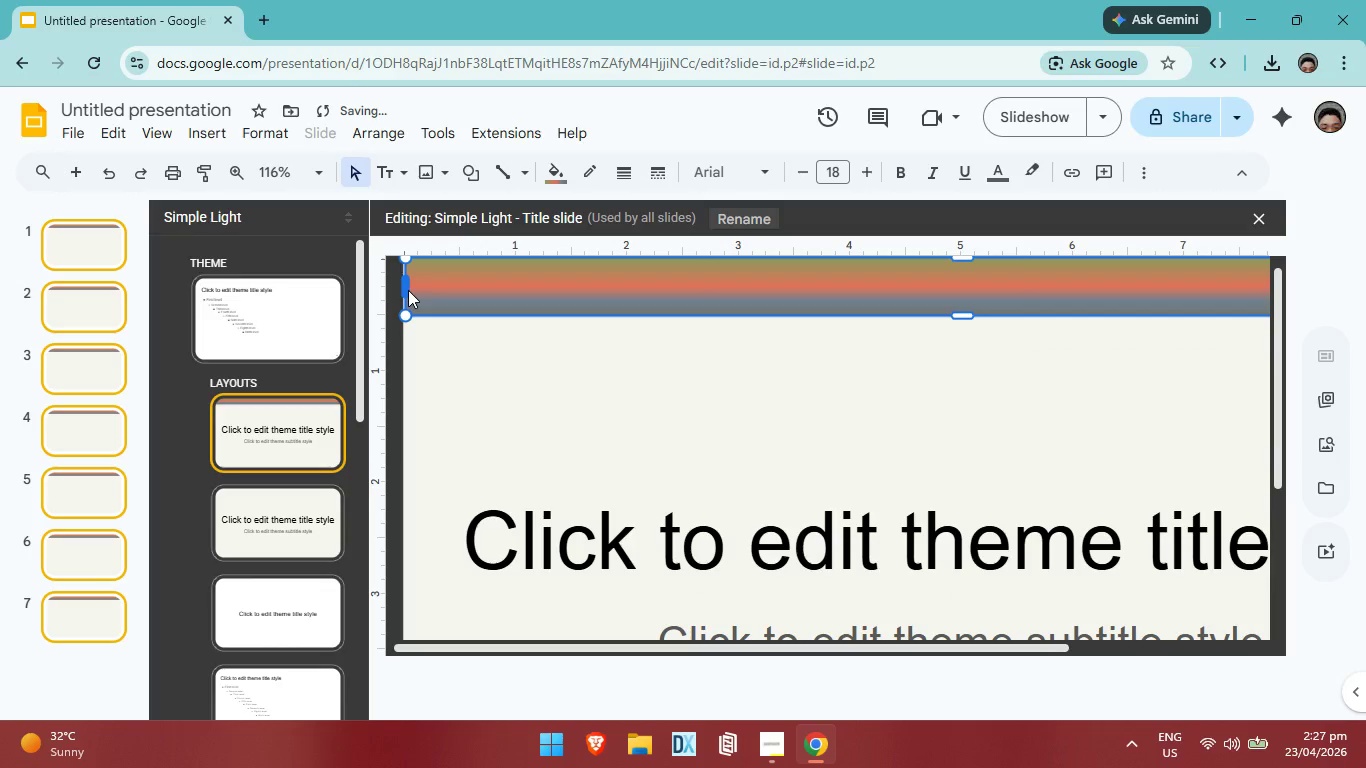 
left_click([408, 290])
 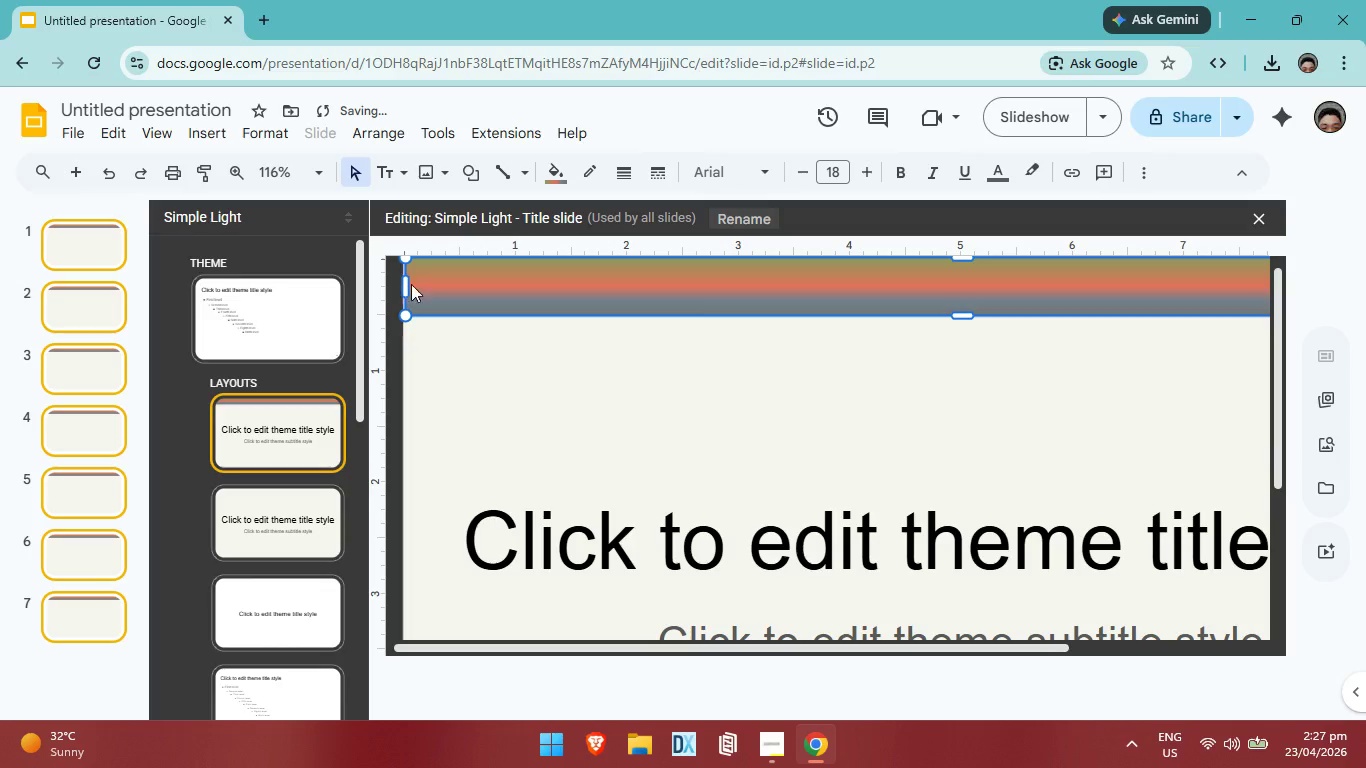 
left_click([415, 284])
 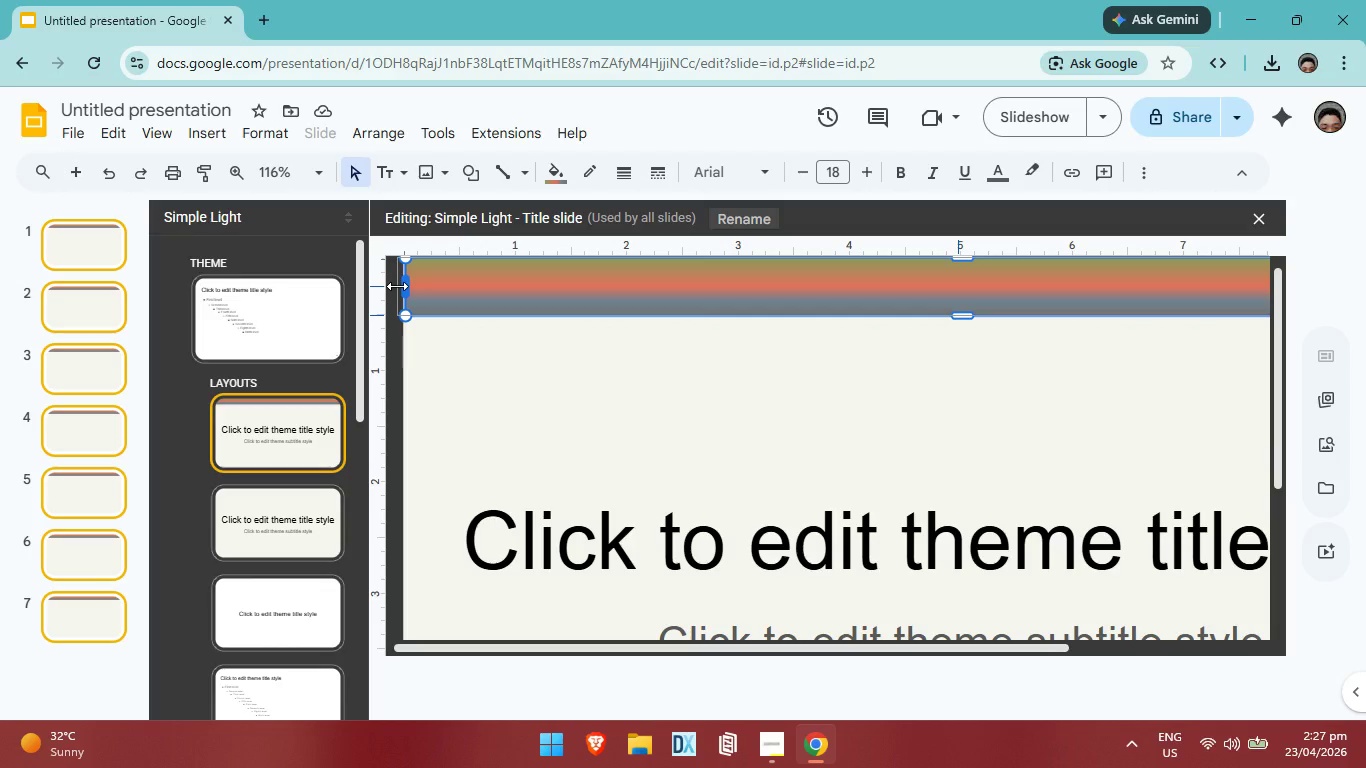 
wait(10.45)
 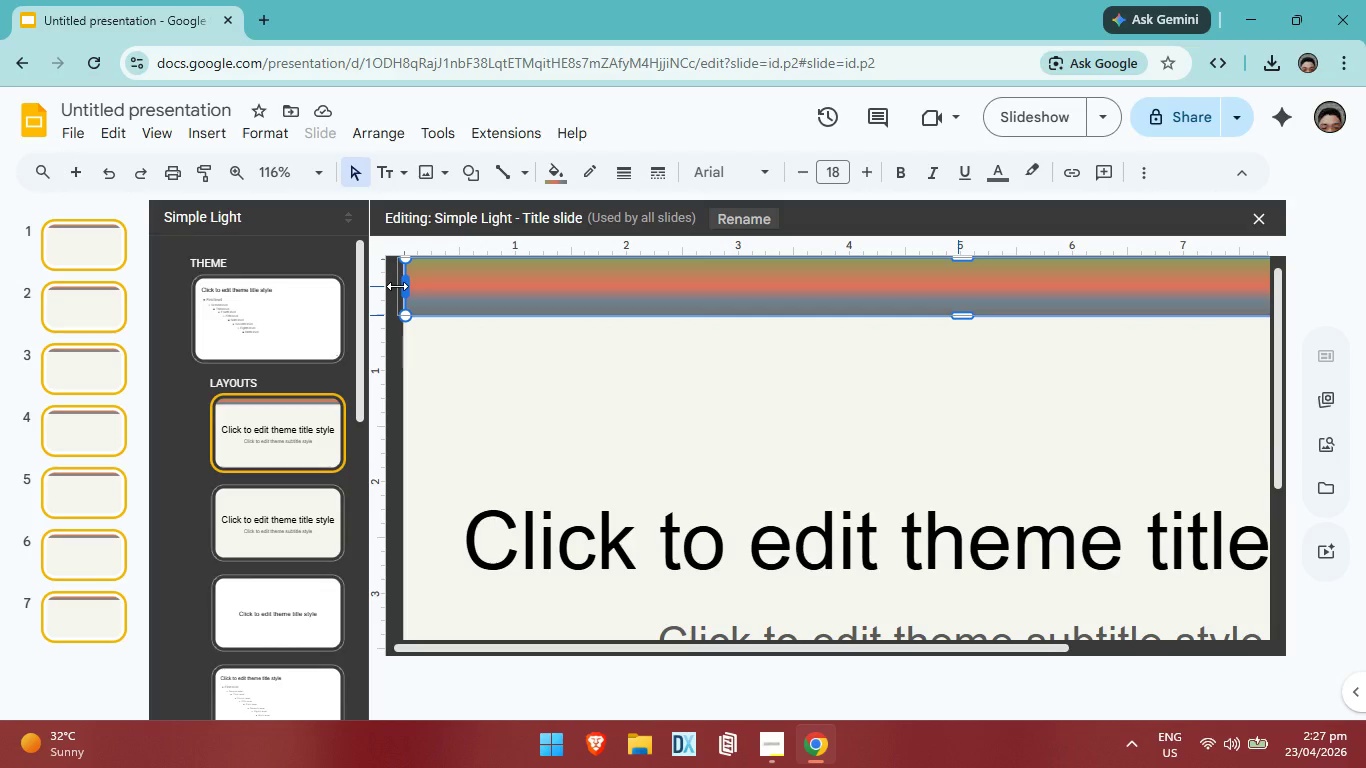 
left_click([543, 351])
 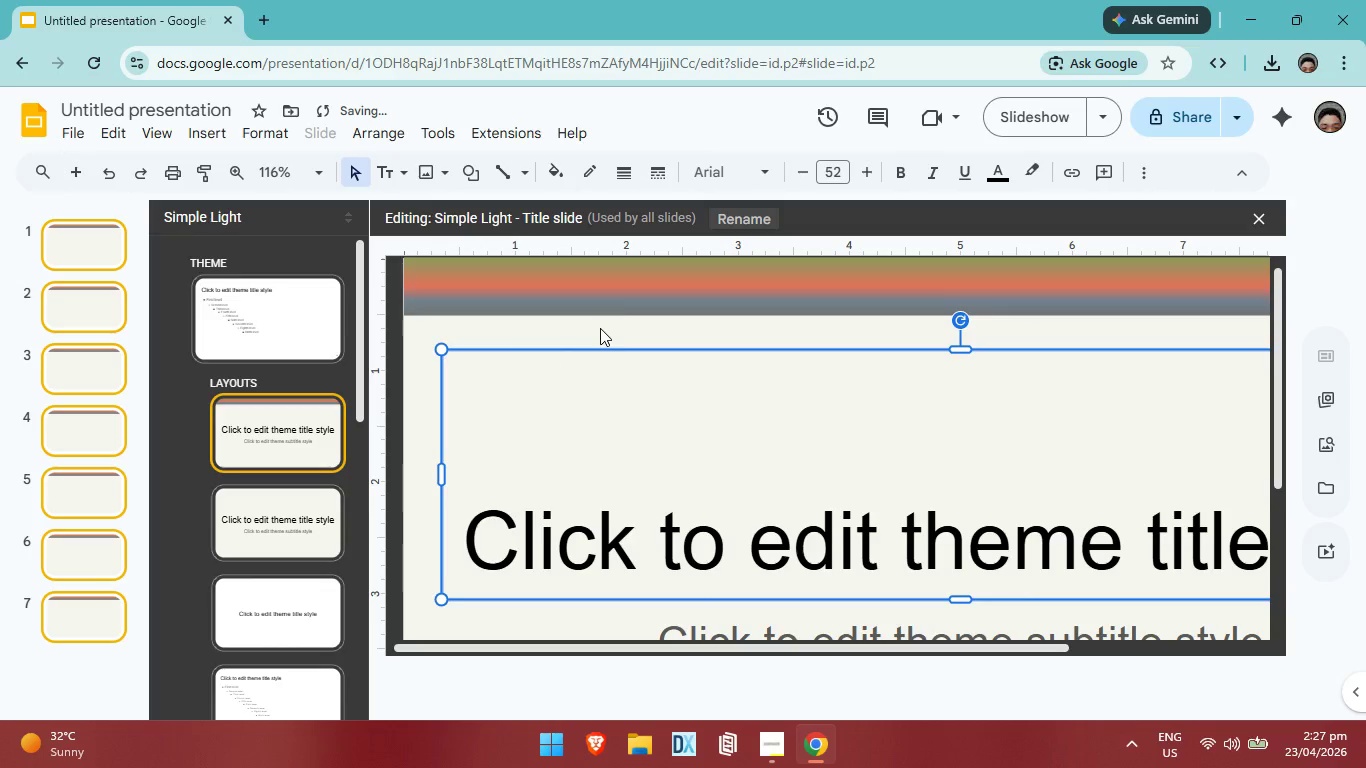 
scroll: coordinate [600, 328], scroll_direction: up, amount: 2.0
 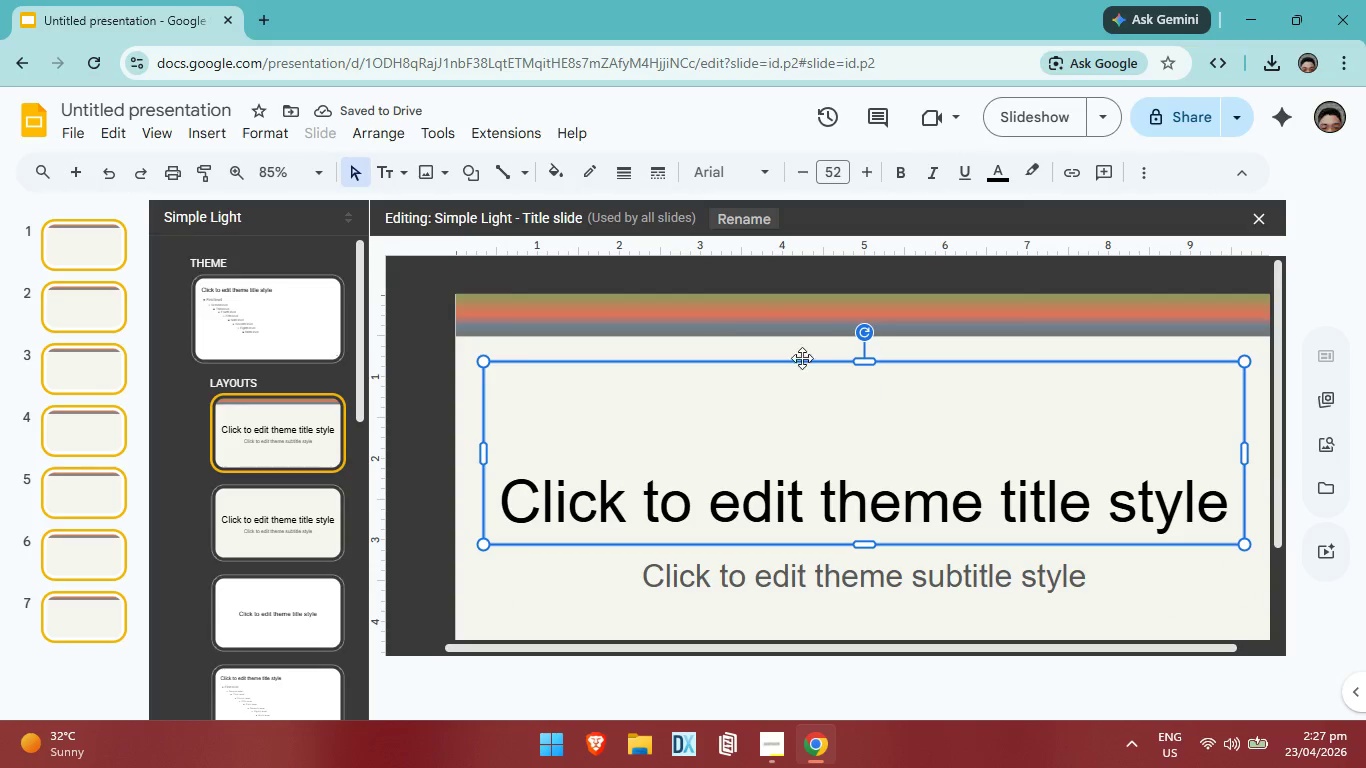 
left_click([714, 318])
 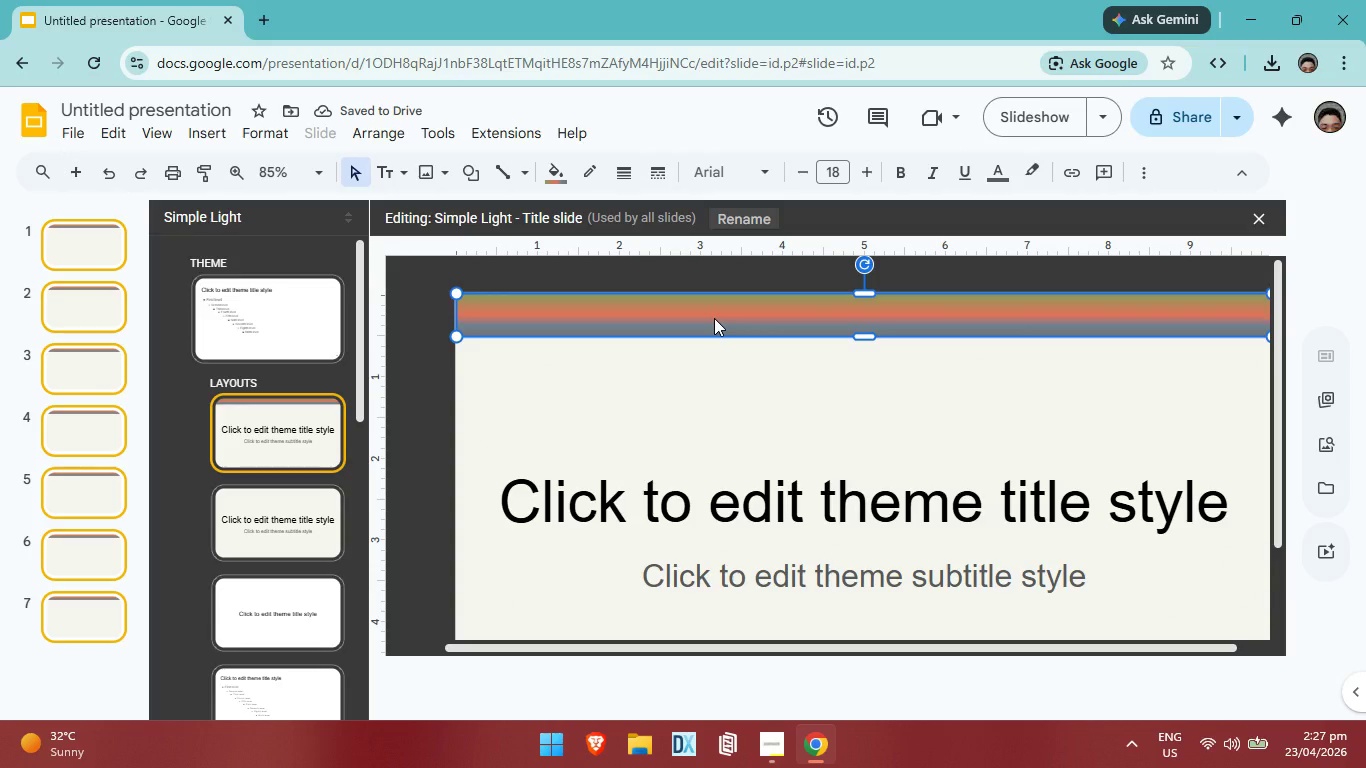 
key(ArrowLeft)
 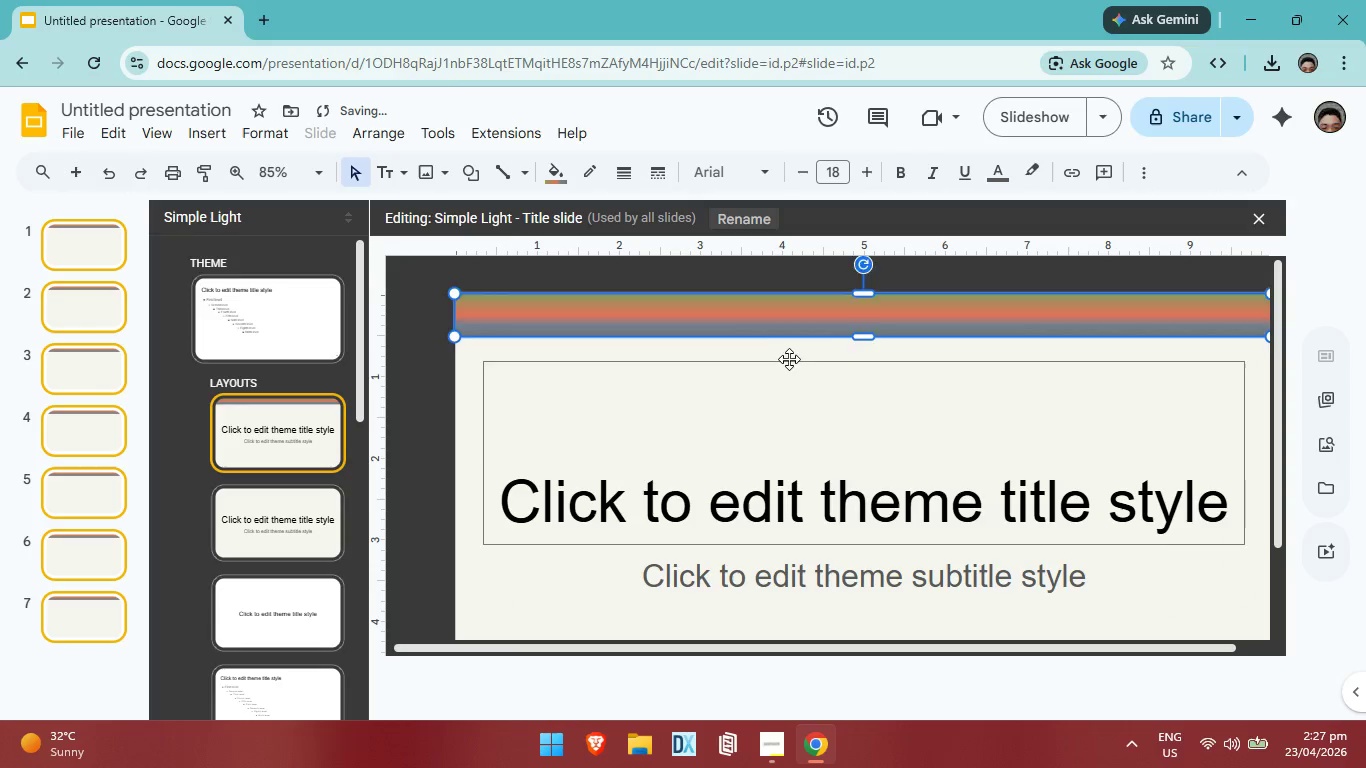 
left_click([789, 359])
 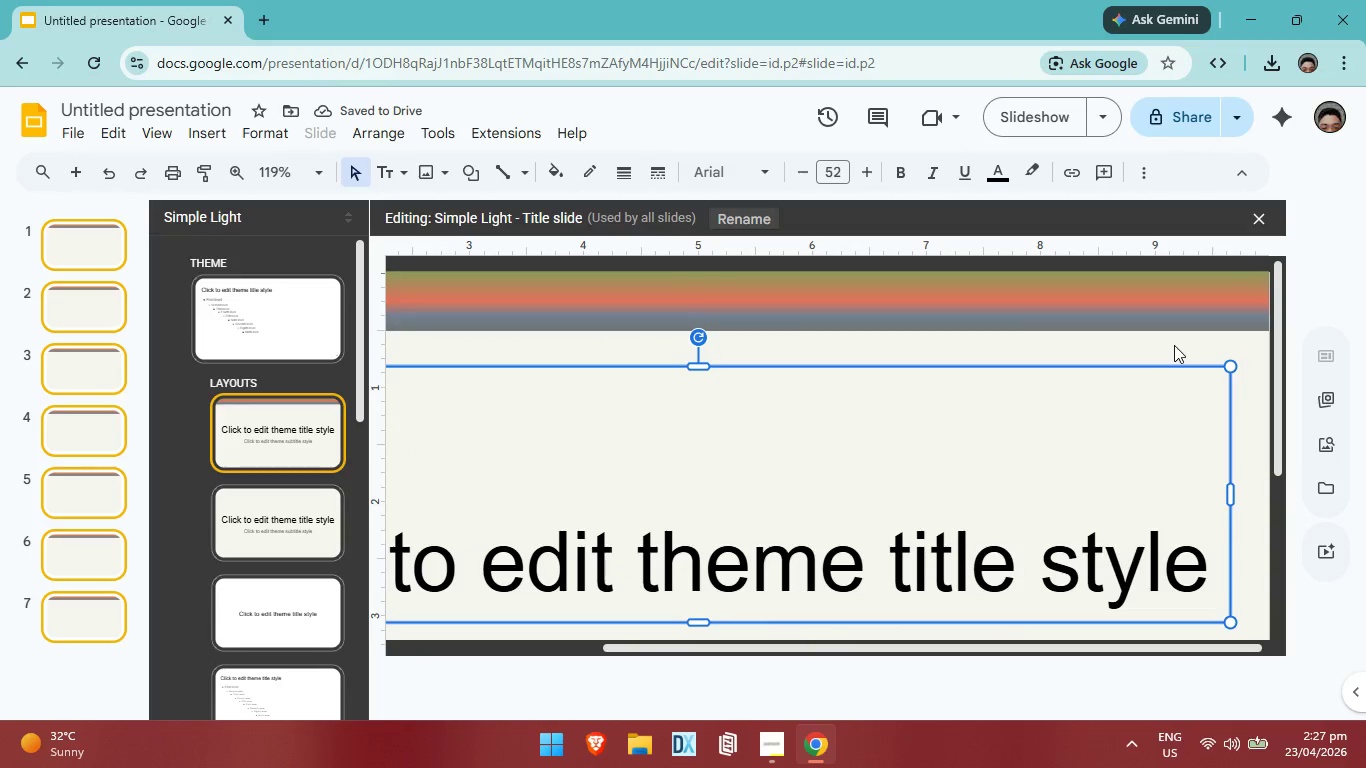 
left_click([1197, 316])
 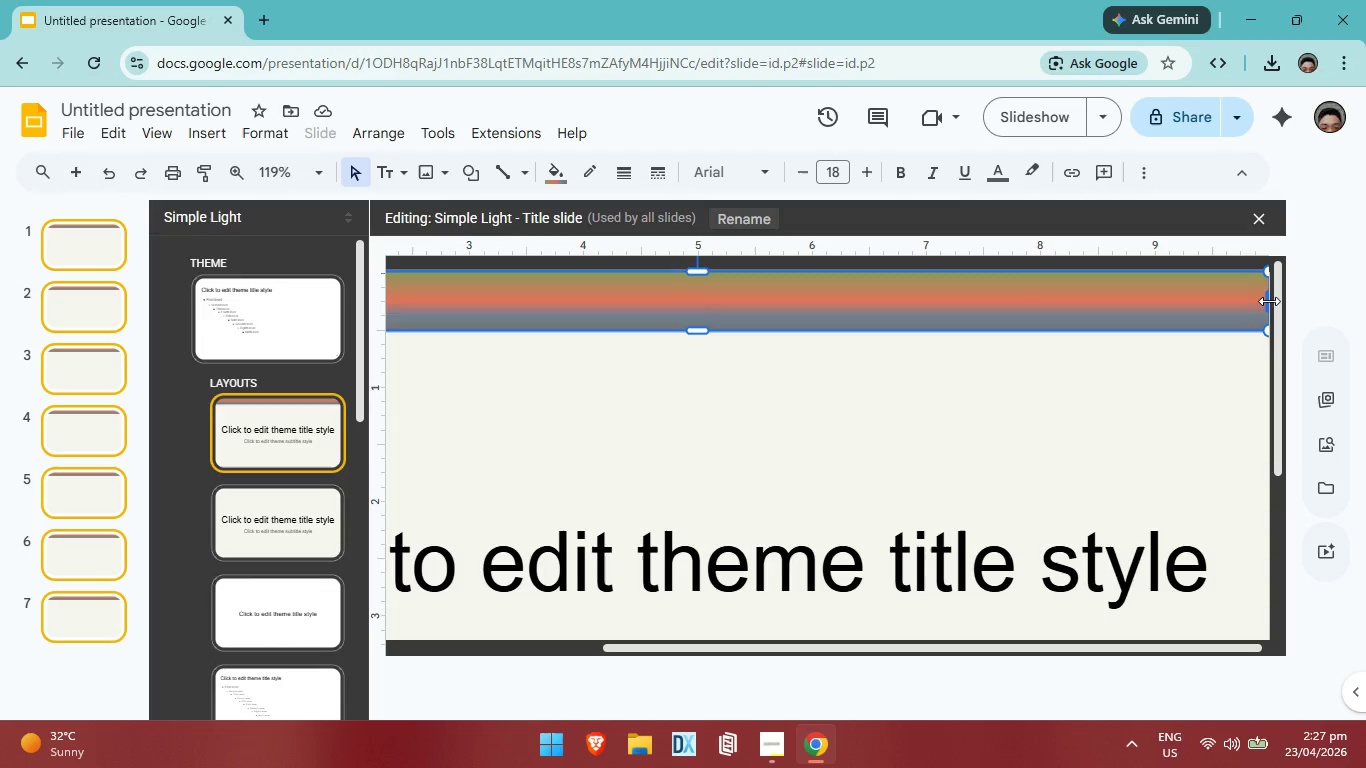 
wait(6.78)
 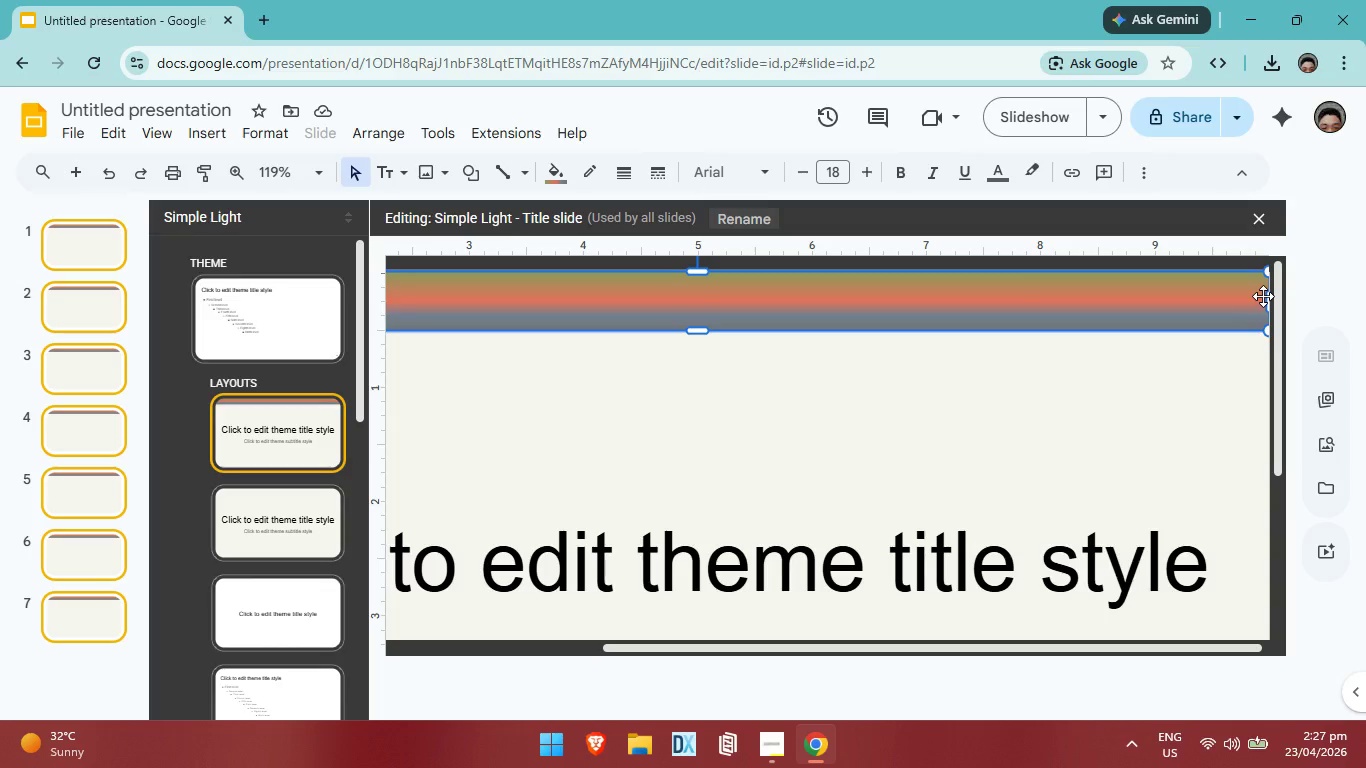 
left_click([1233, 402])
 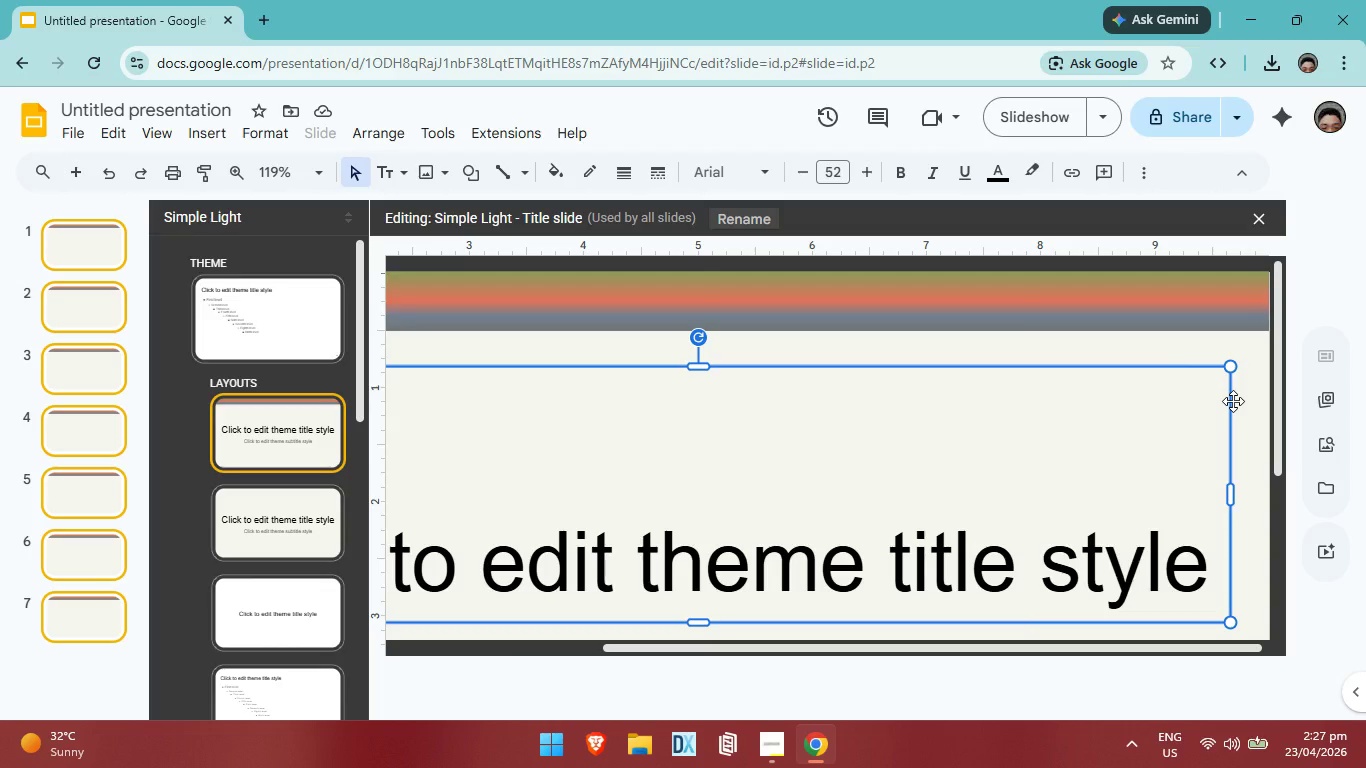 
left_click([1257, 300])
 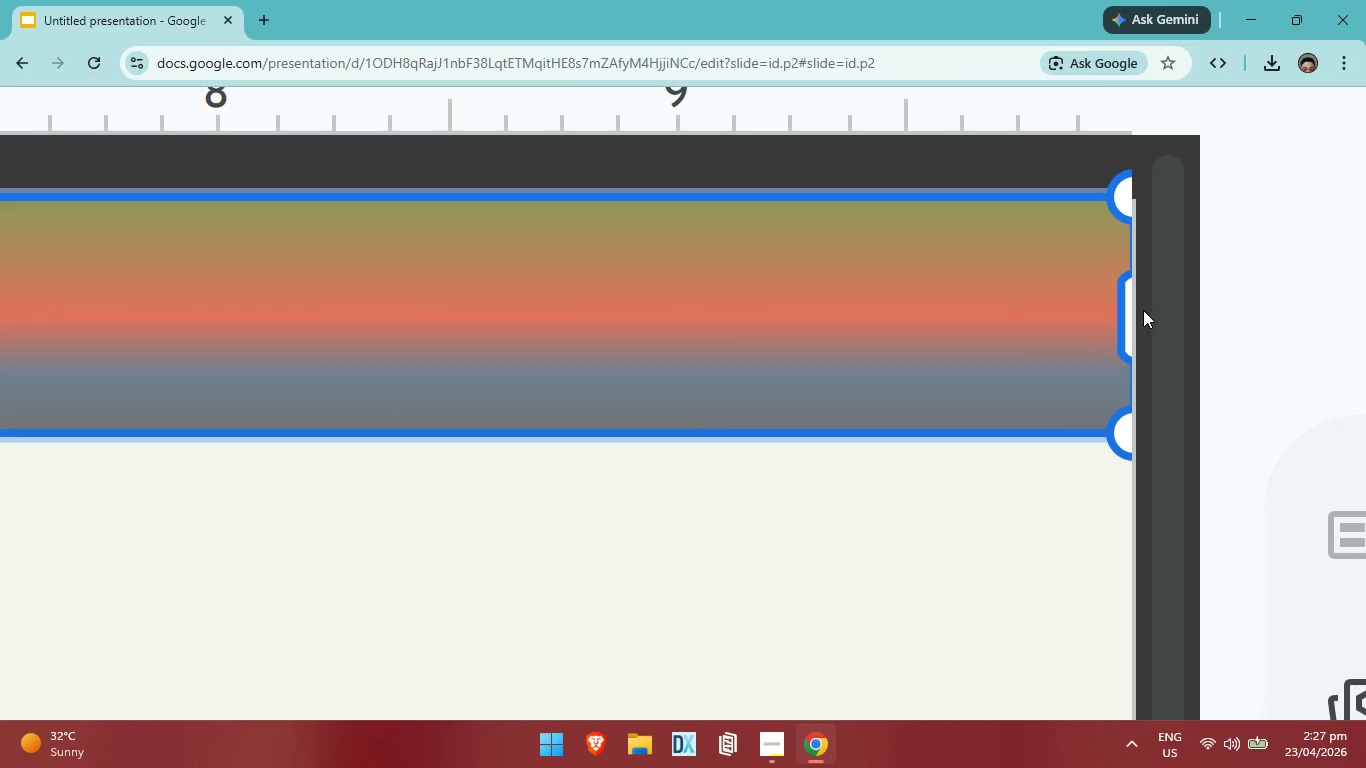 
left_click_drag(start_coordinate=[1125, 315], to_coordinate=[1140, 307])
 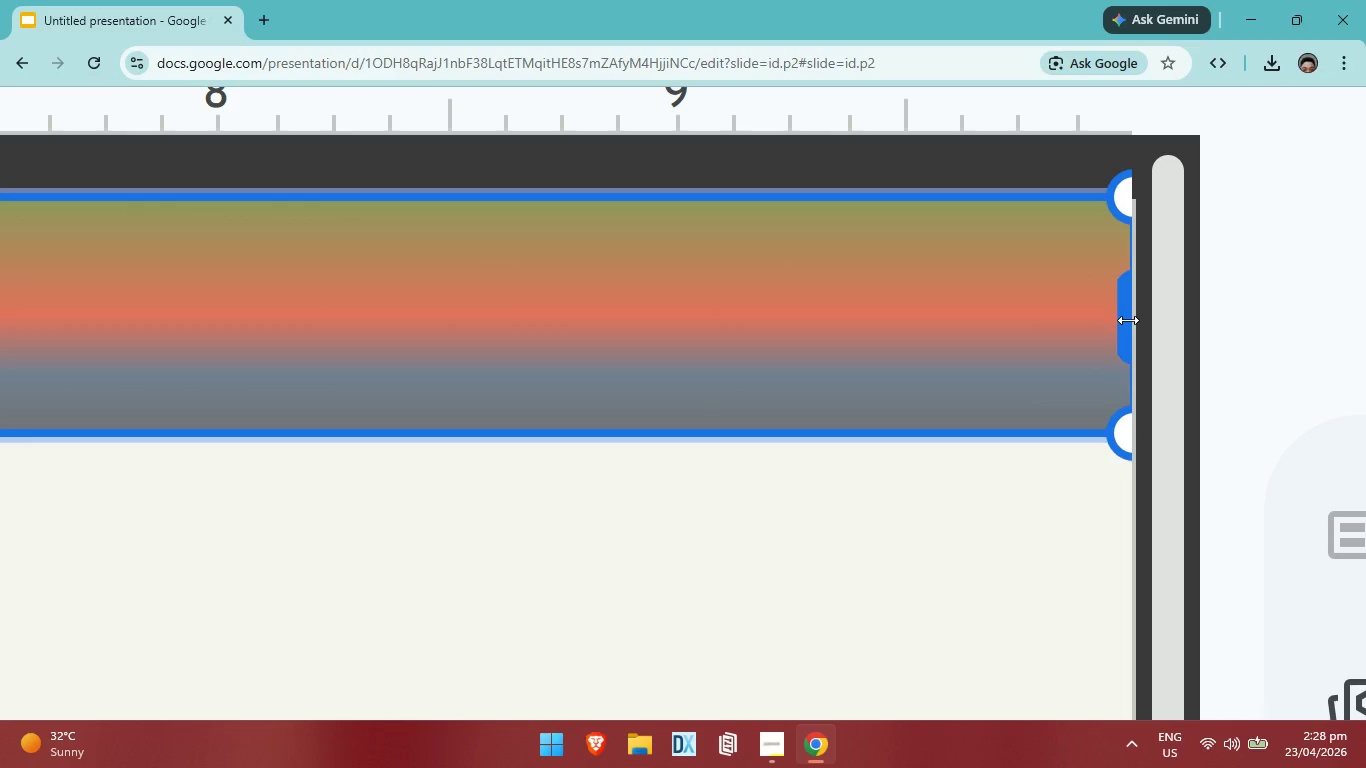 
left_click_drag(start_coordinate=[1128, 320], to_coordinate=[1138, 319])
 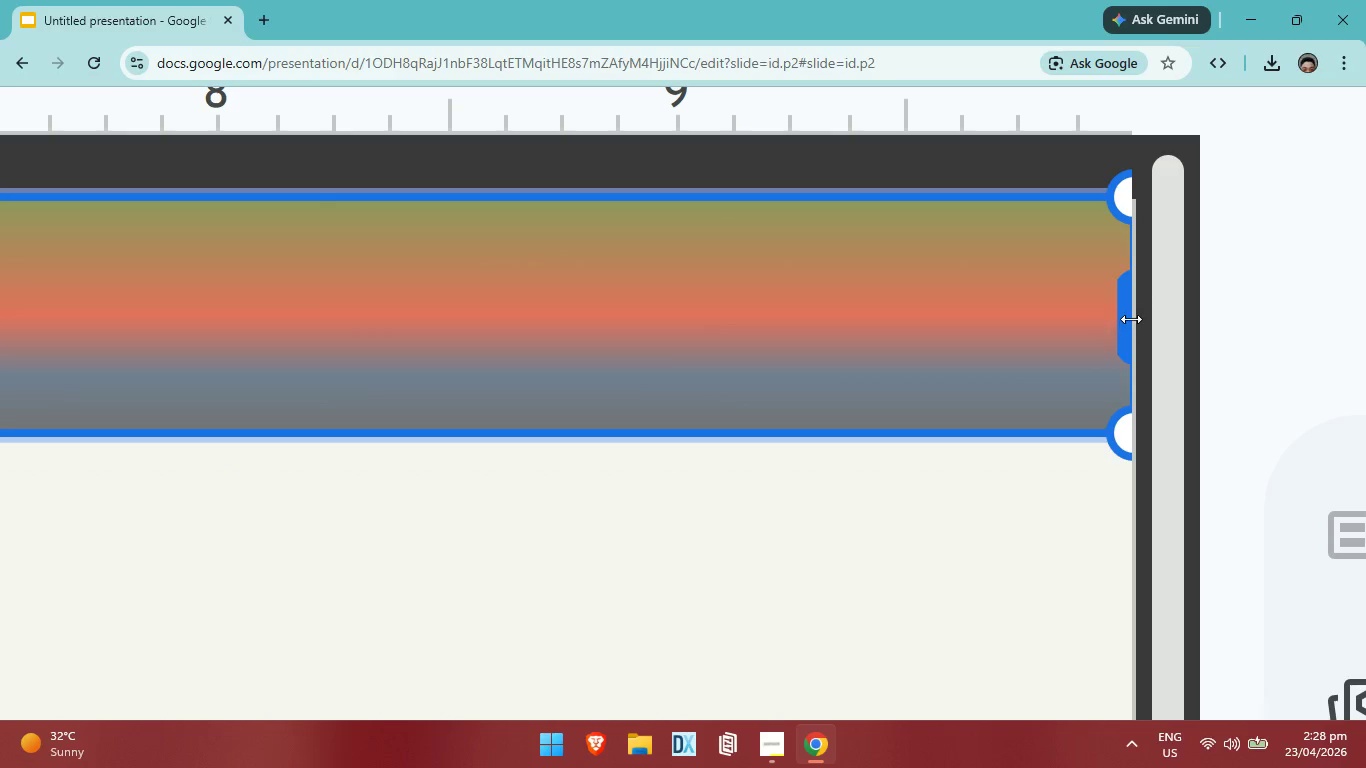 
left_click_drag(start_coordinate=[1131, 319], to_coordinate=[1141, 318])
 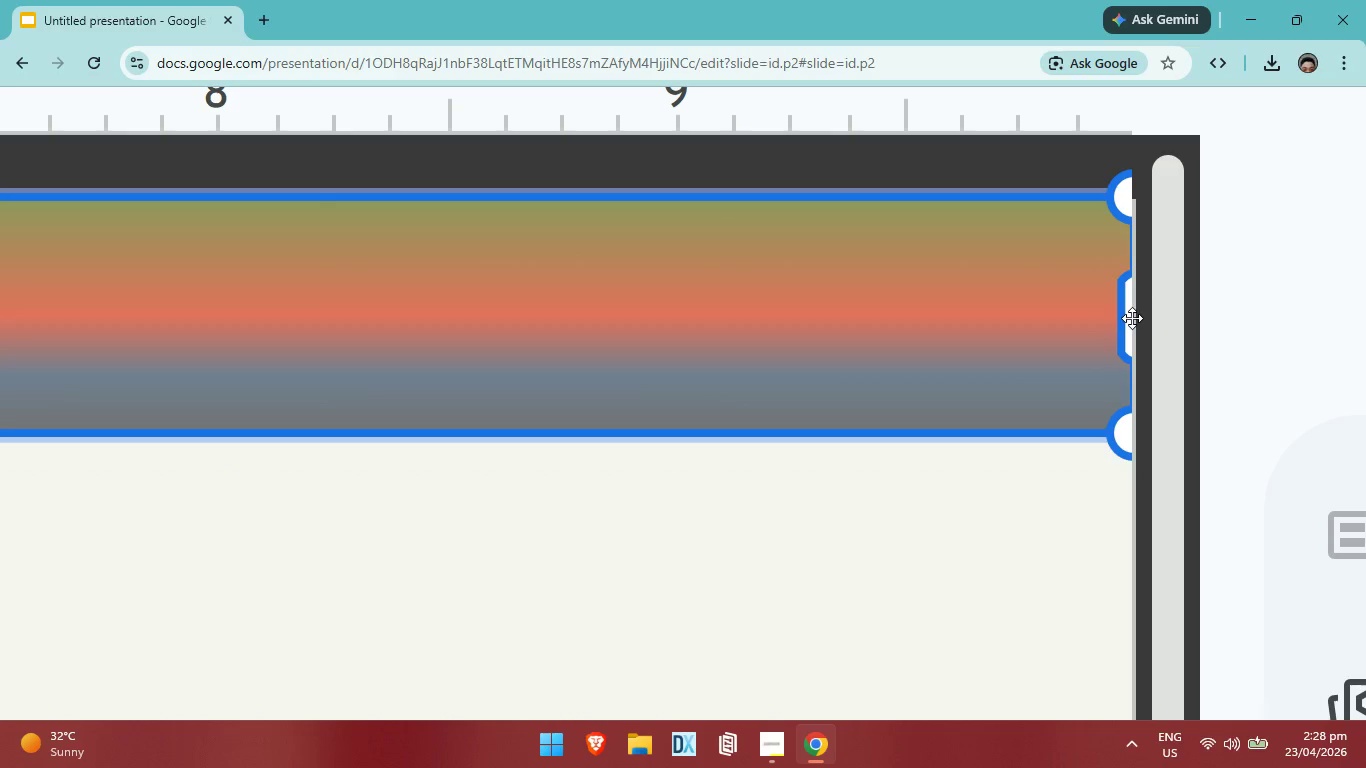 
left_click_drag(start_coordinate=[1114, 318], to_coordinate=[1153, 318])
 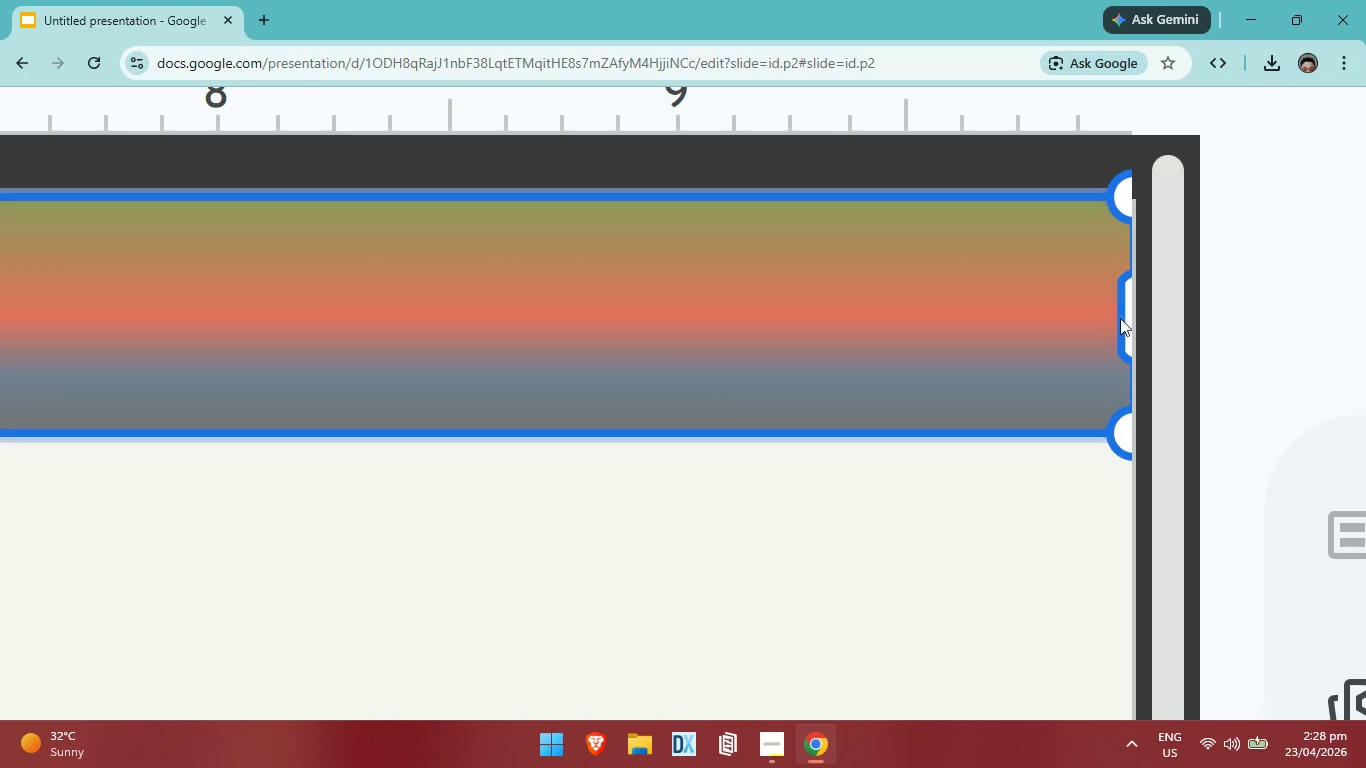 
left_click([1114, 318])
 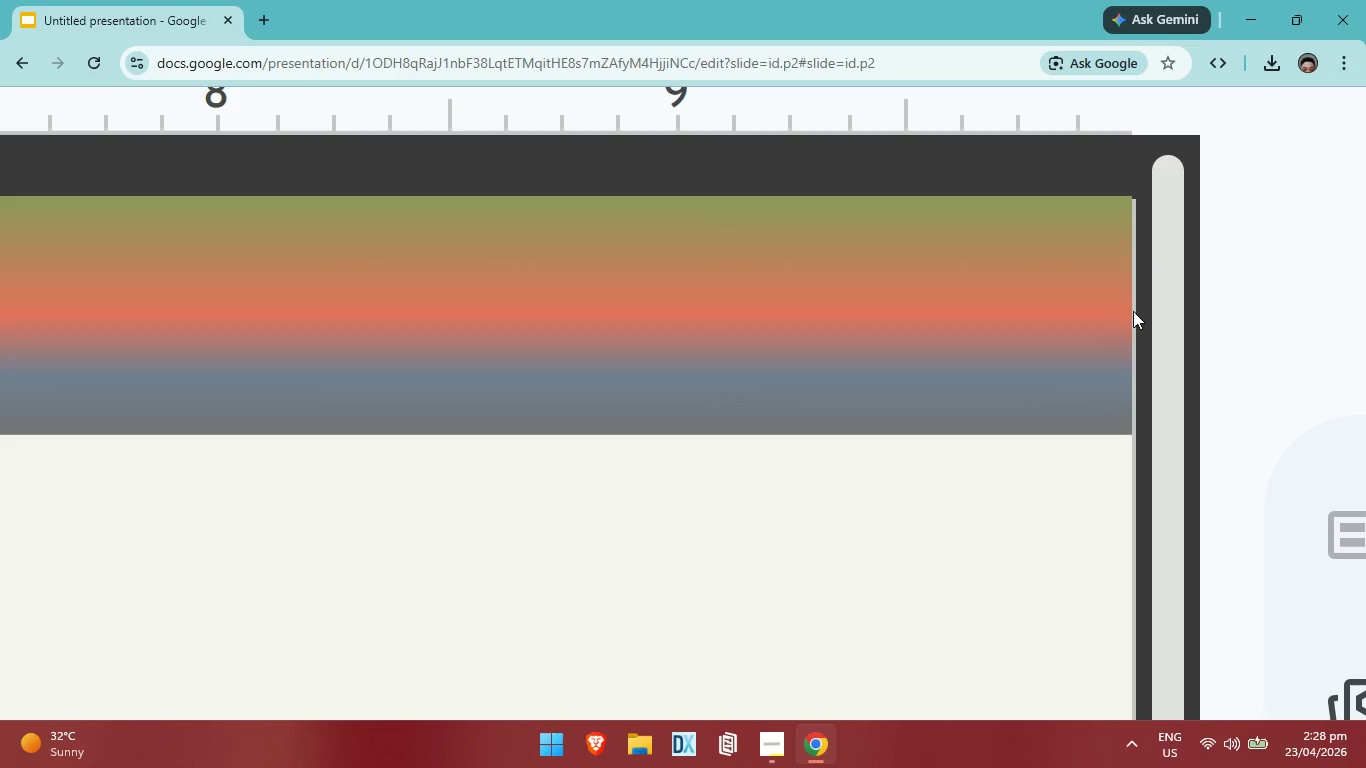 
left_click([1133, 311])
 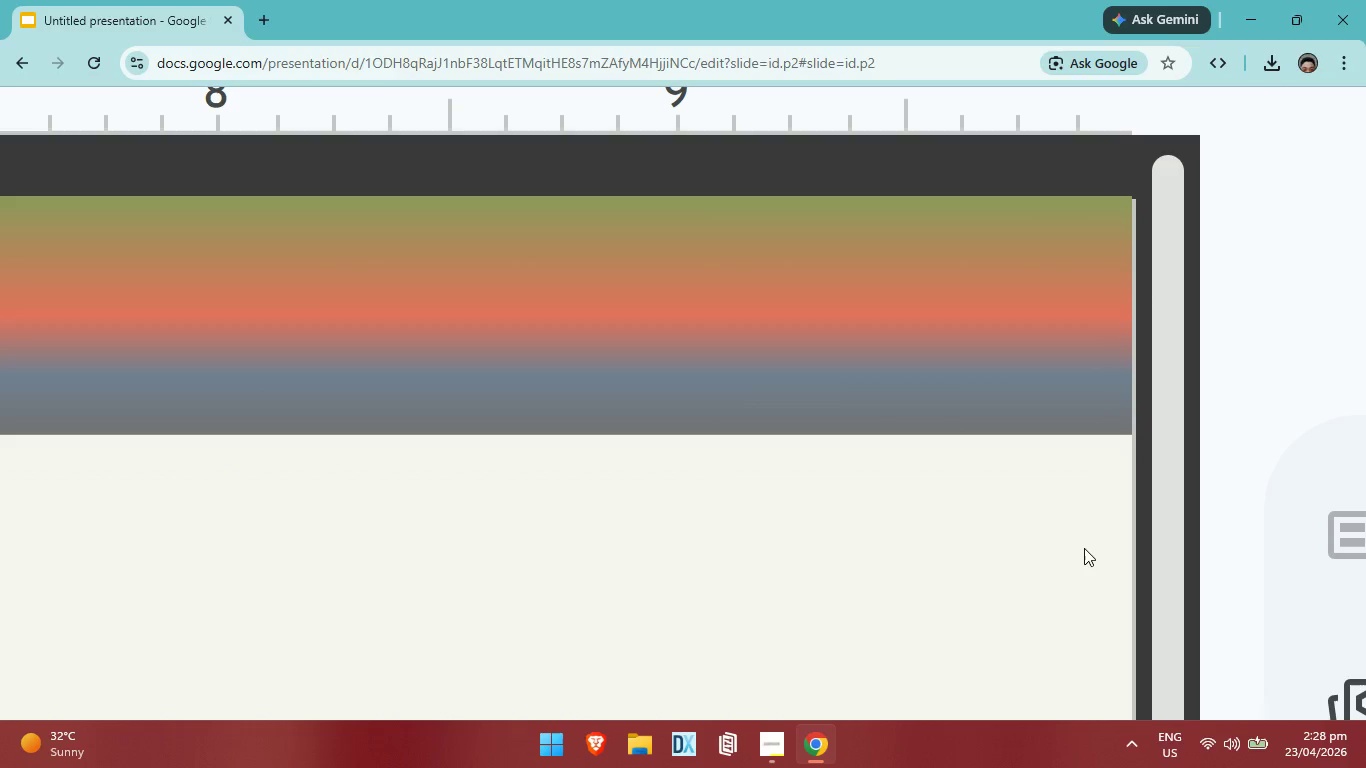 
left_click([1084, 548])
 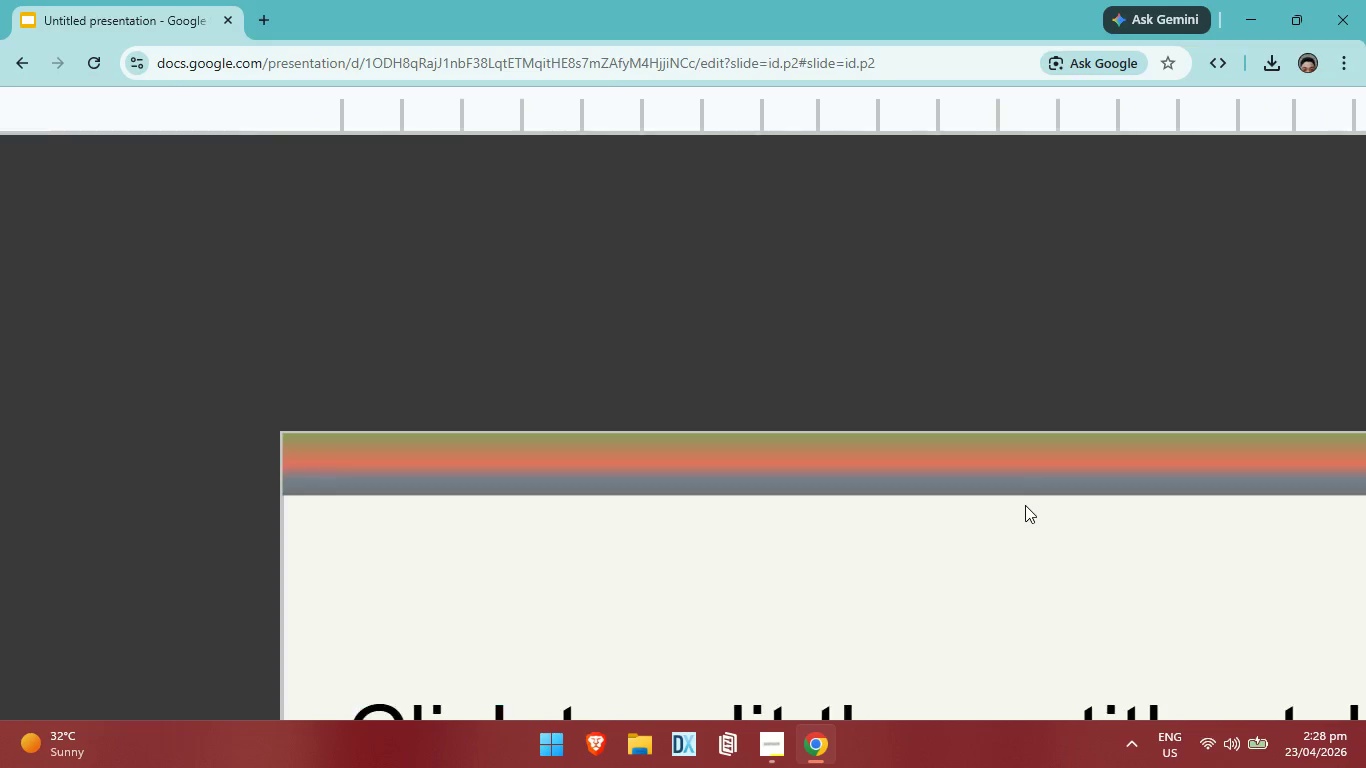 
wait(14.14)
 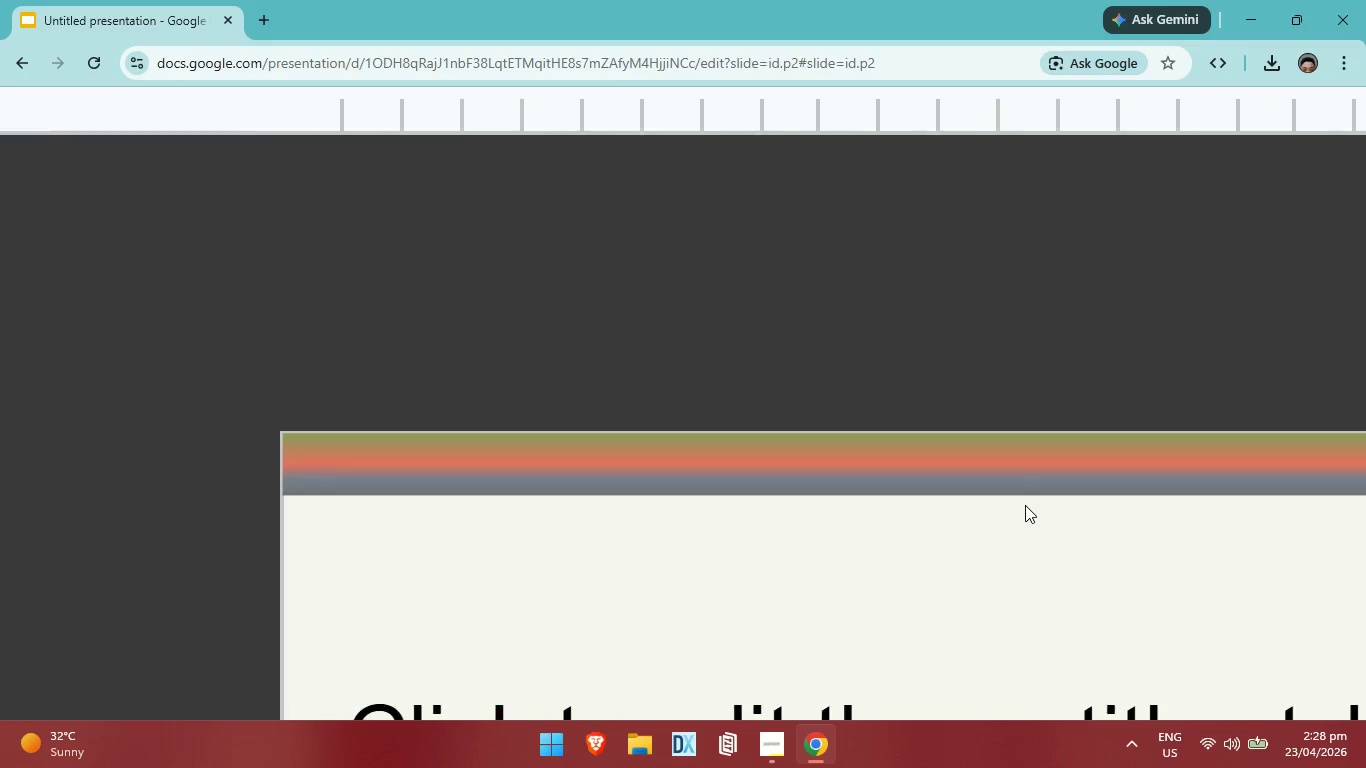 
scroll: coordinate [938, 385], scroll_direction: up, amount: 8.0
 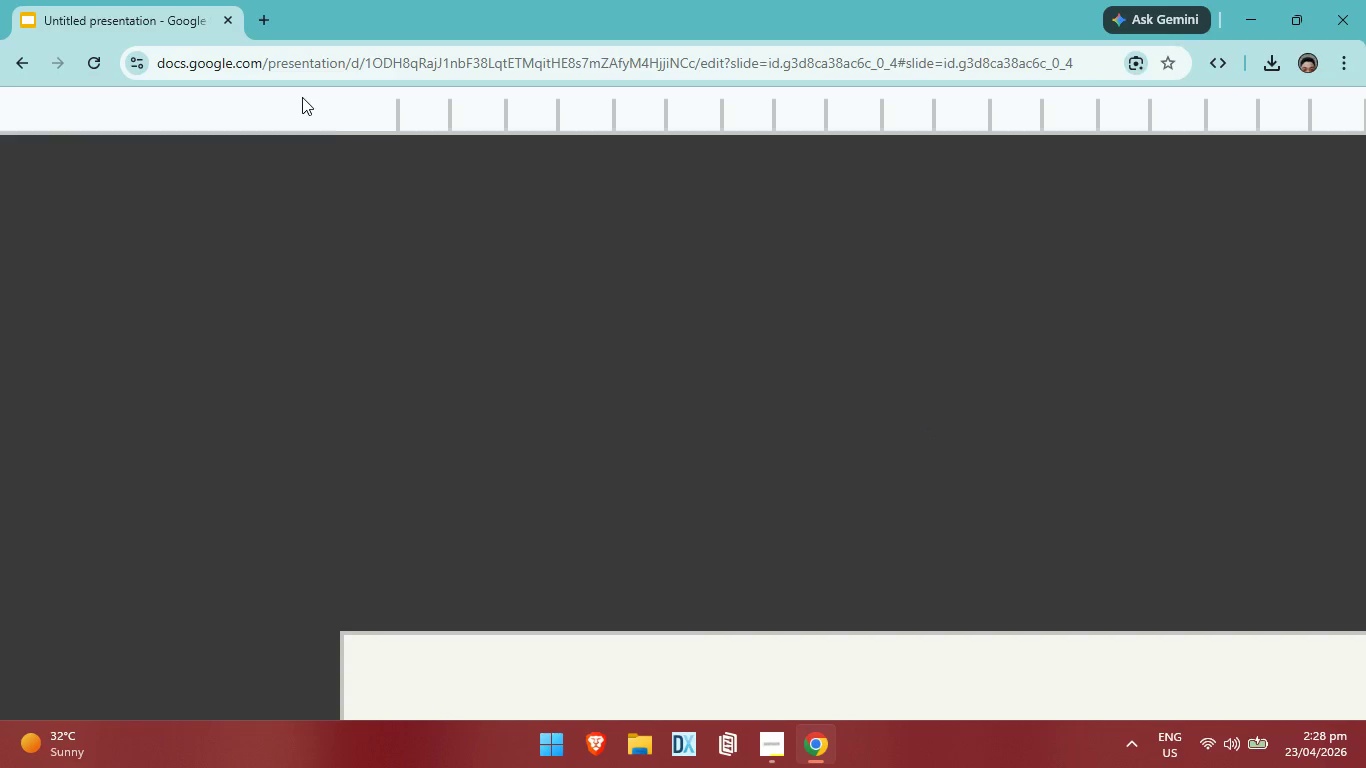 
double_click([341, 141])
 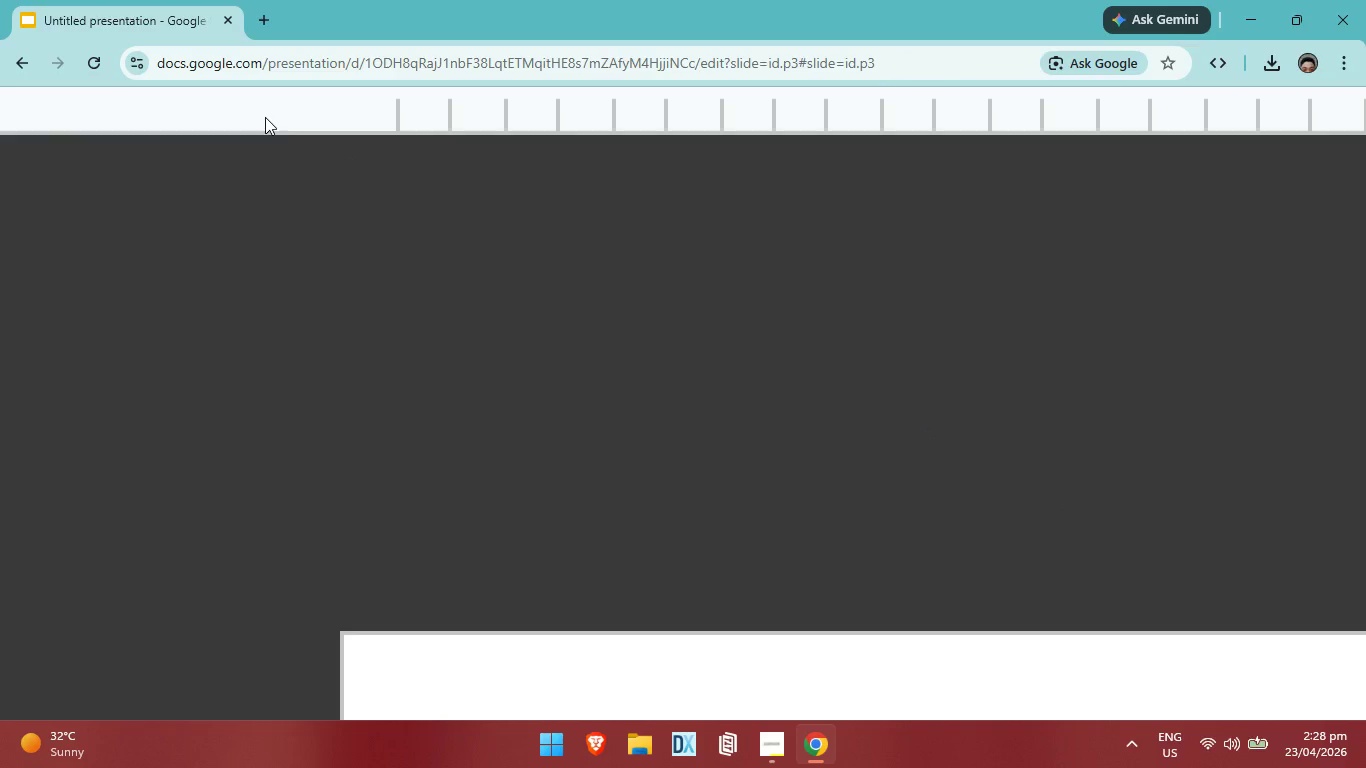 
double_click([231, 103])
 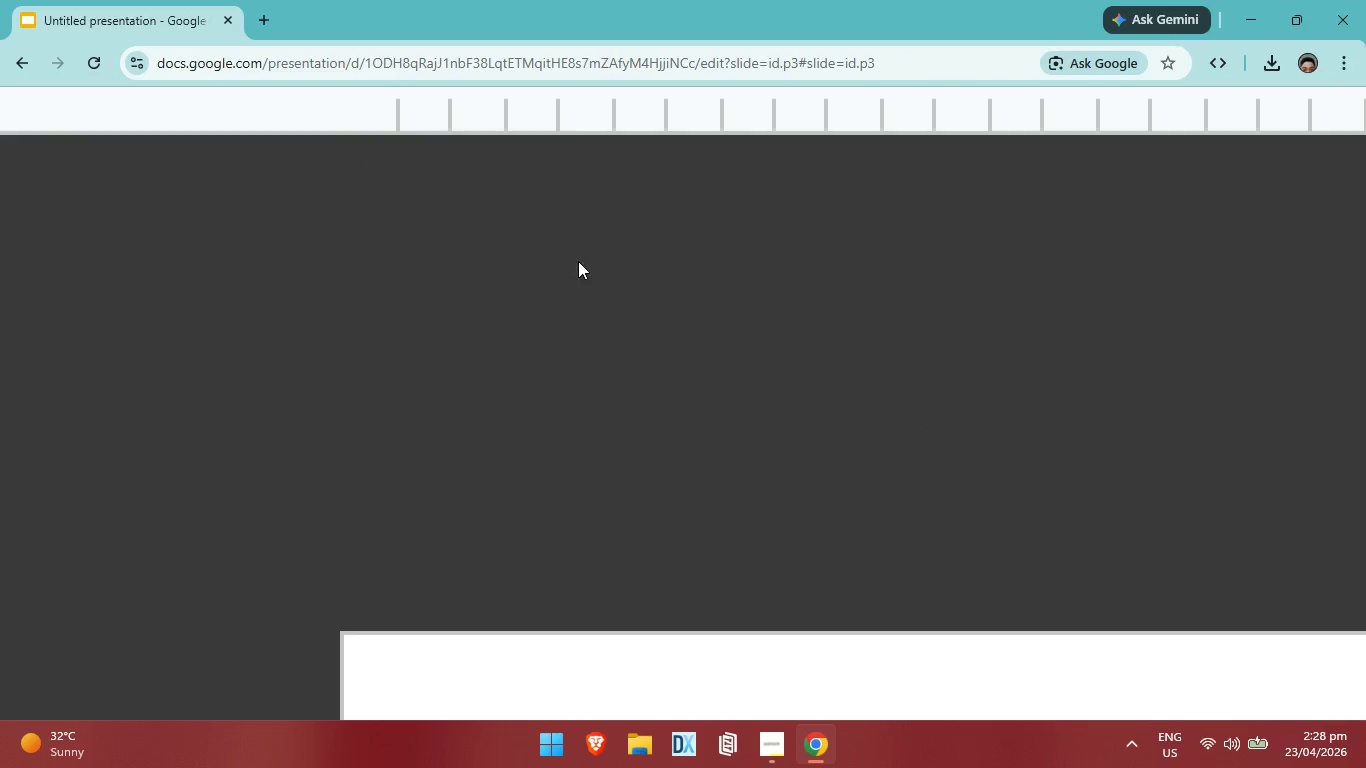 
left_click([578, 261])
 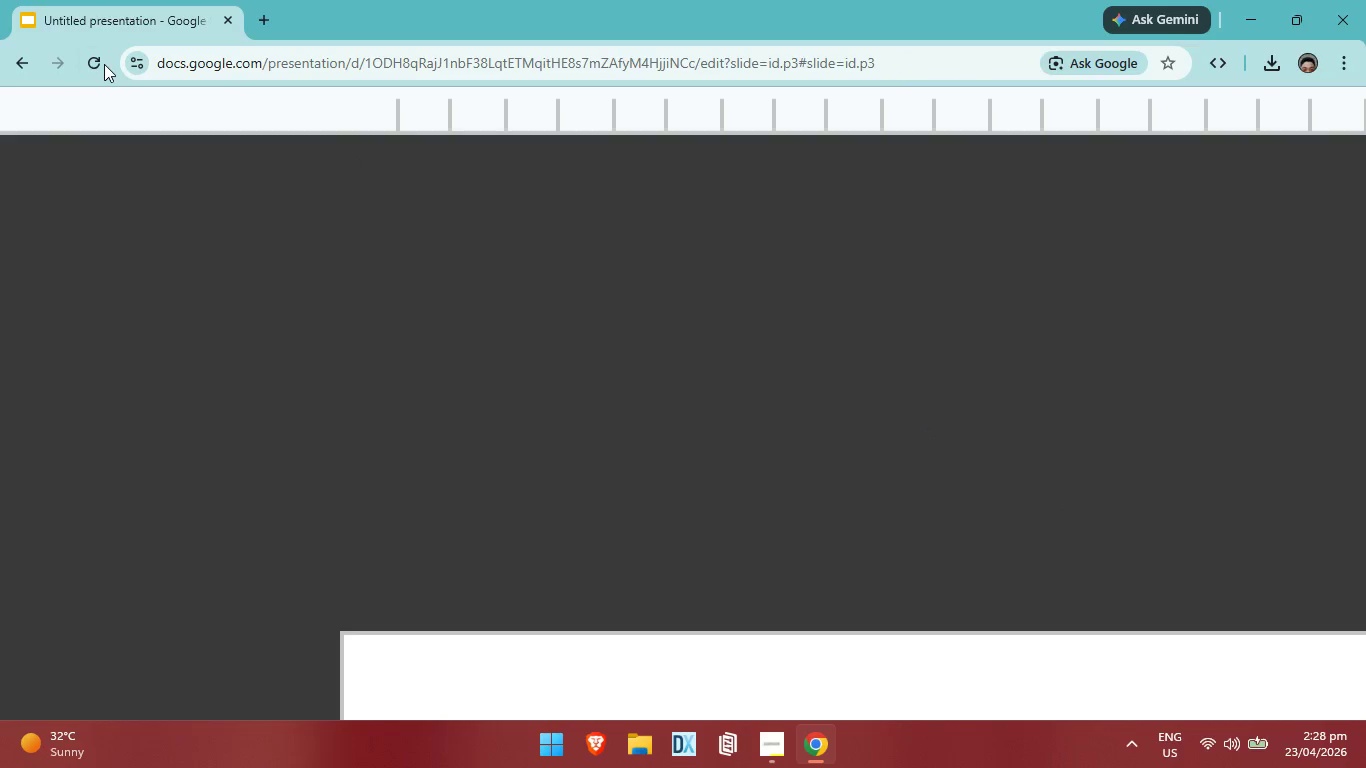 
left_click([104, 64])
 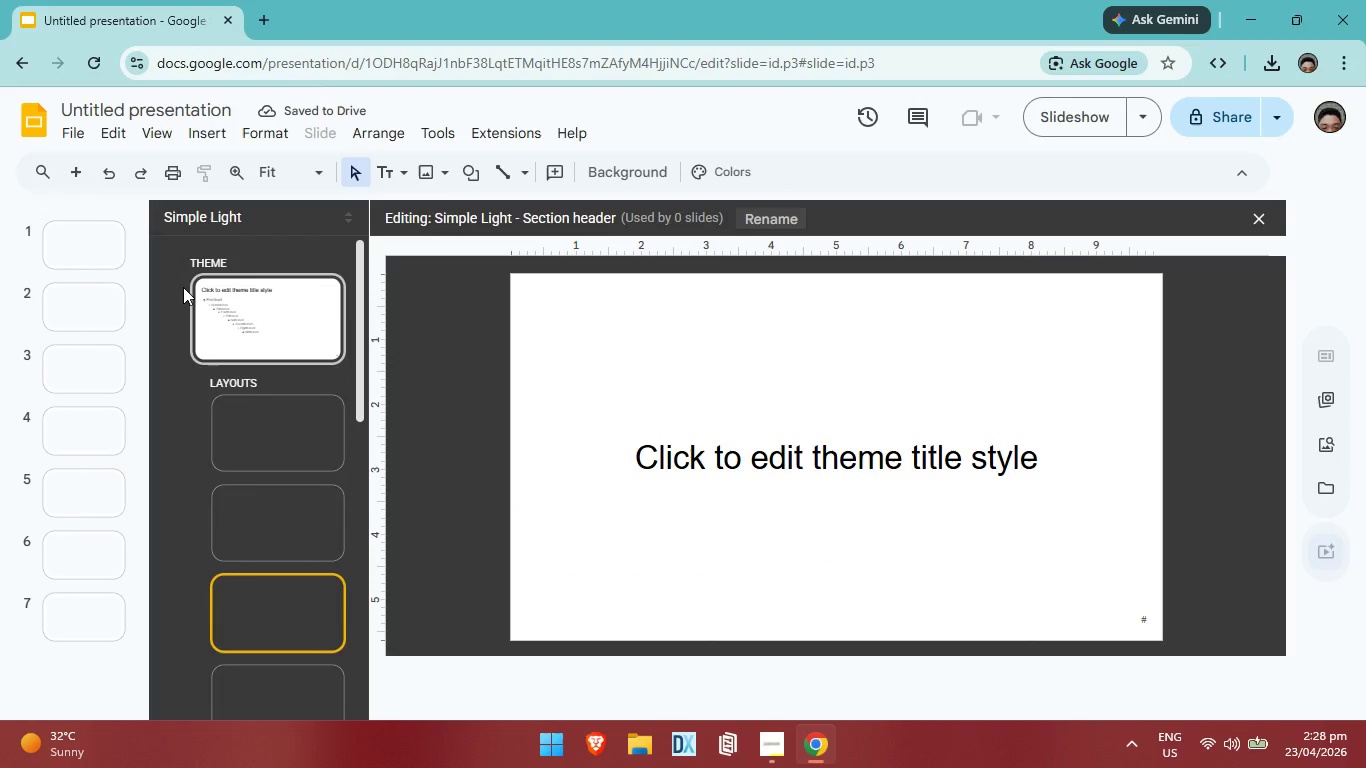 
wait(6.41)
 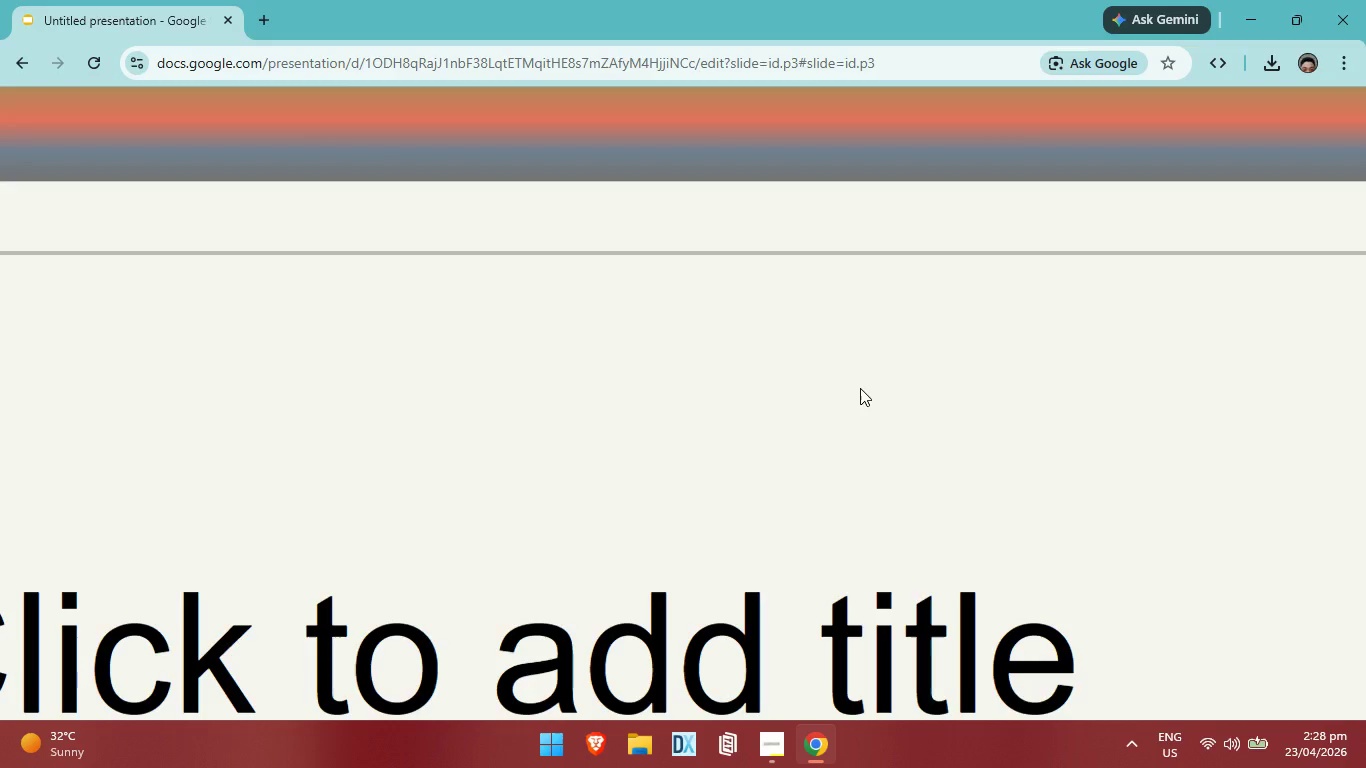 
left_click([111, 249])
 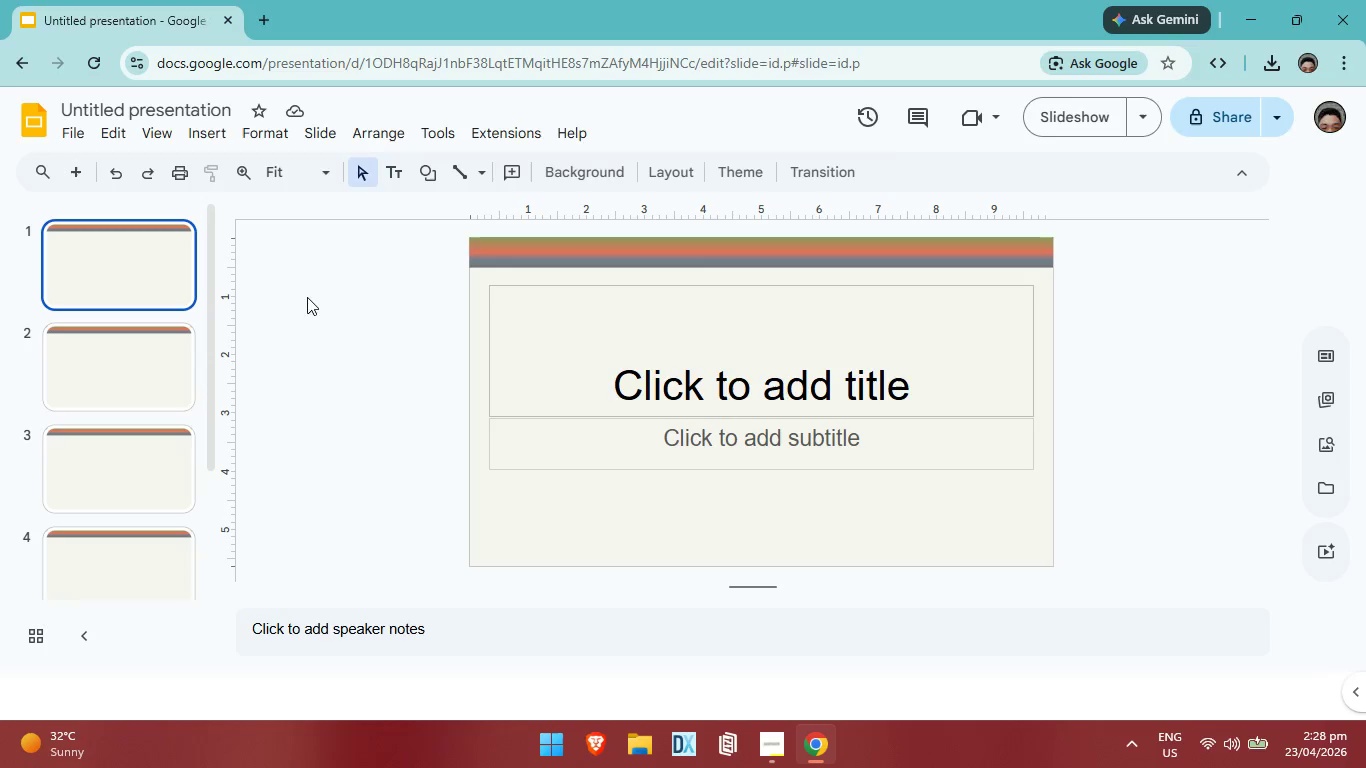 
left_click([188, 372])
 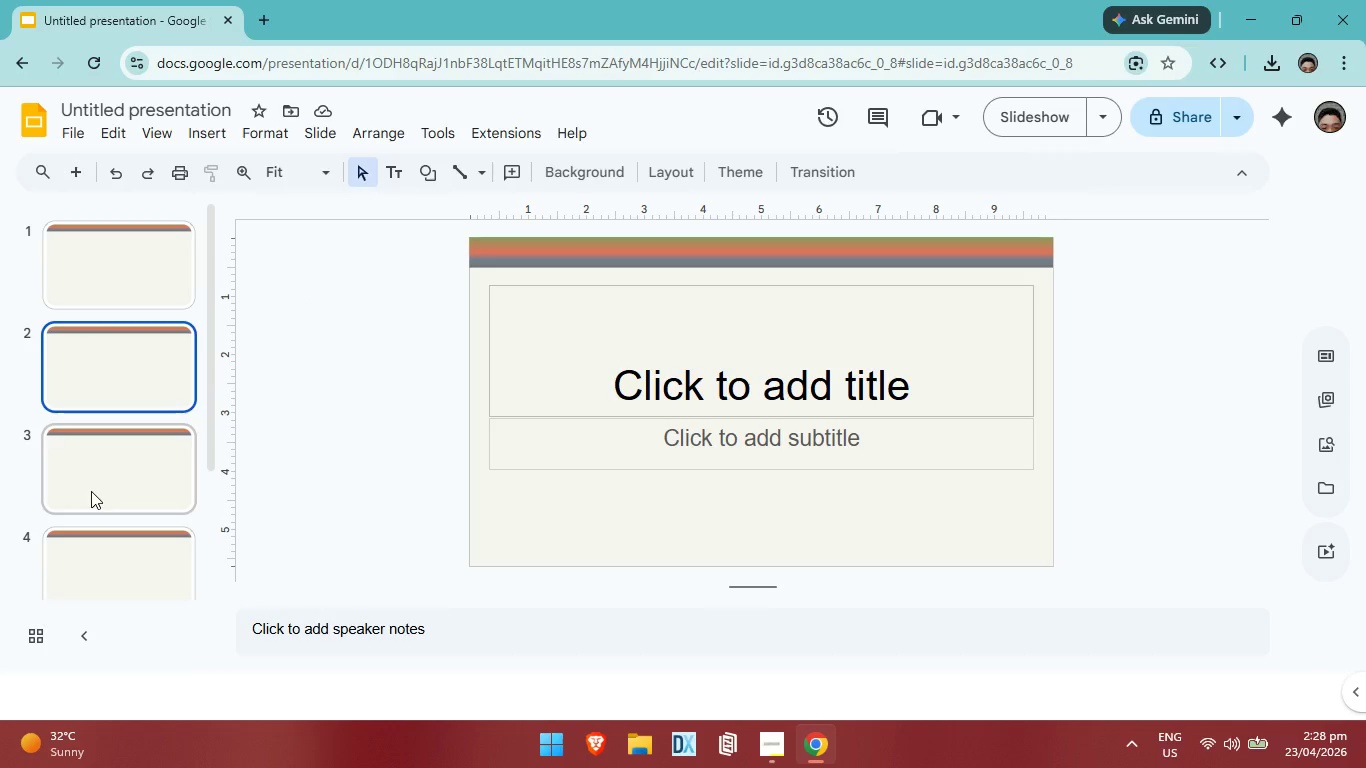 
left_click([102, 474])
 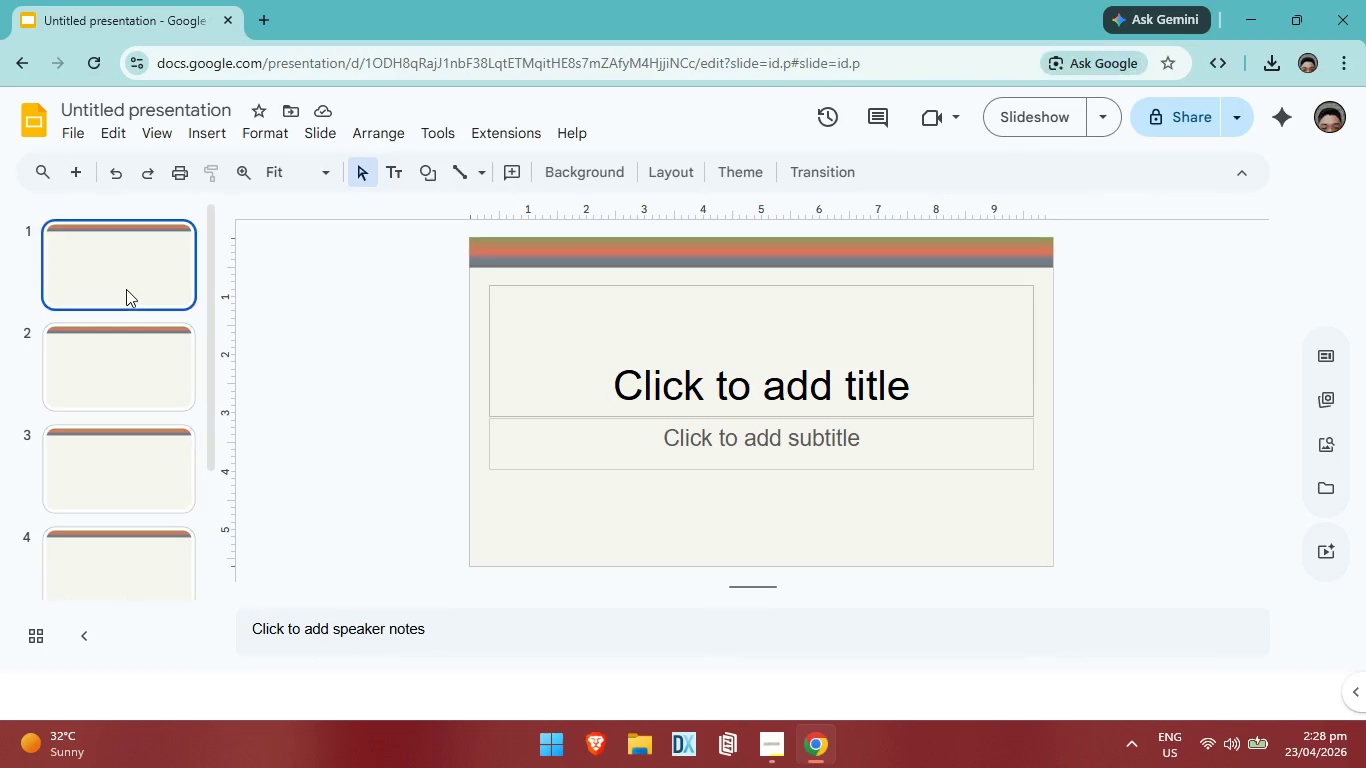 
left_click([125, 290])
 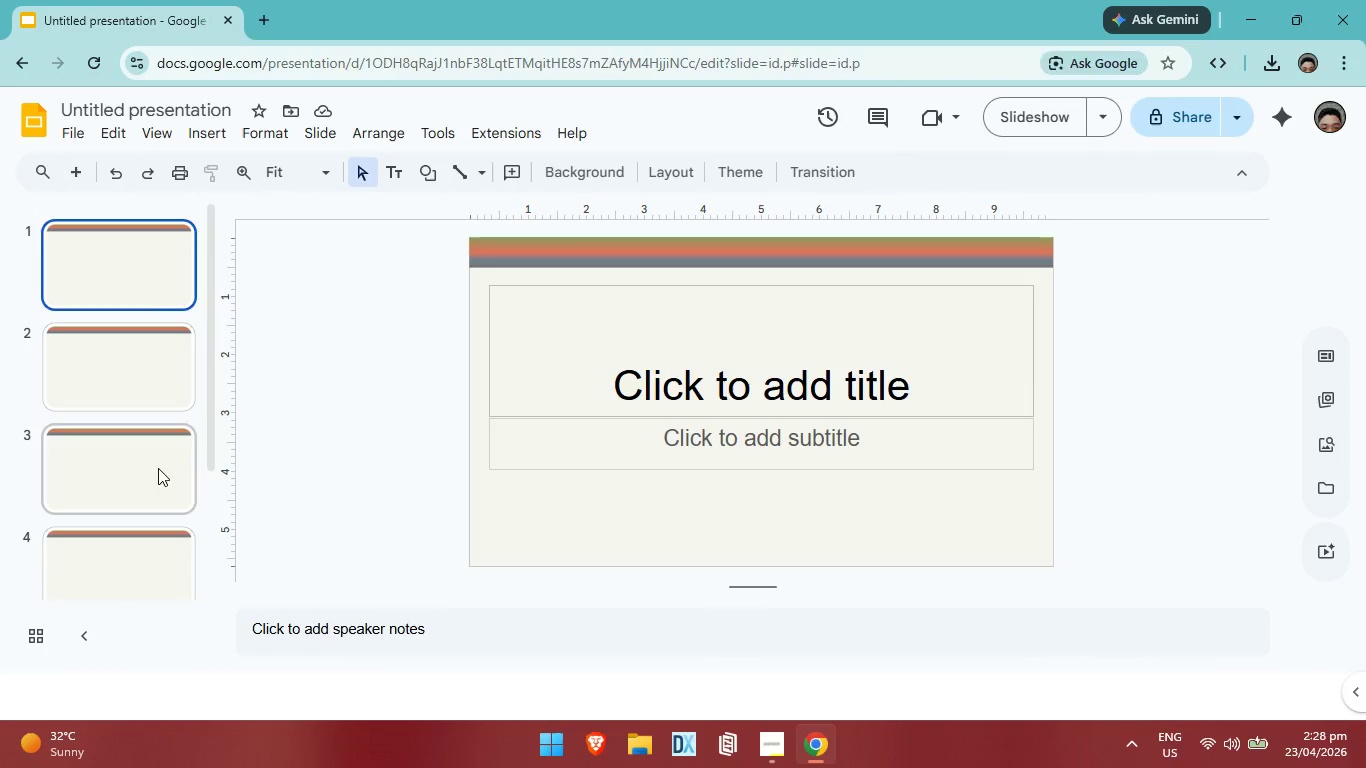 
left_click([158, 468])
 